 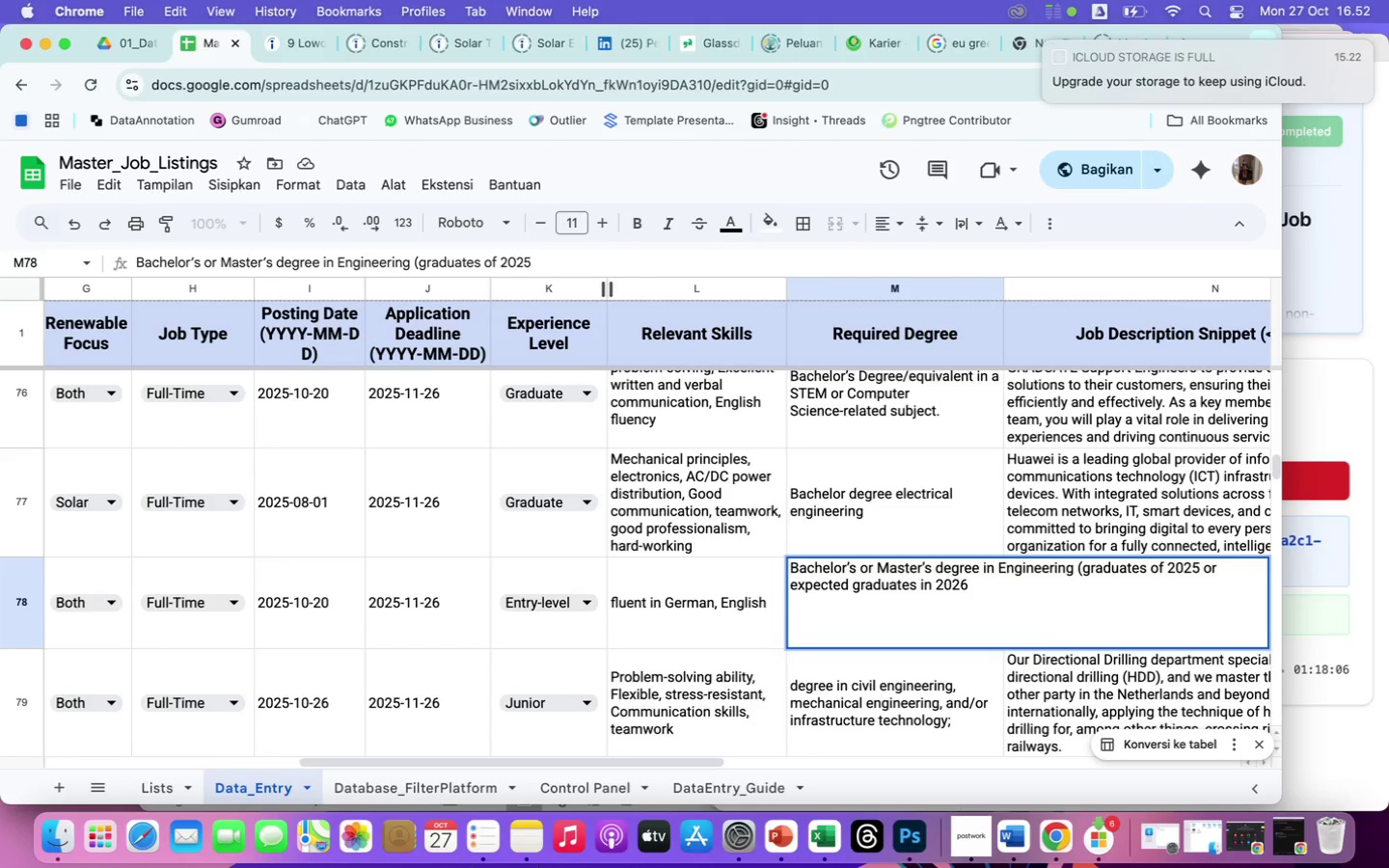 
hold_key(key=Backspace, duration=1.29)
 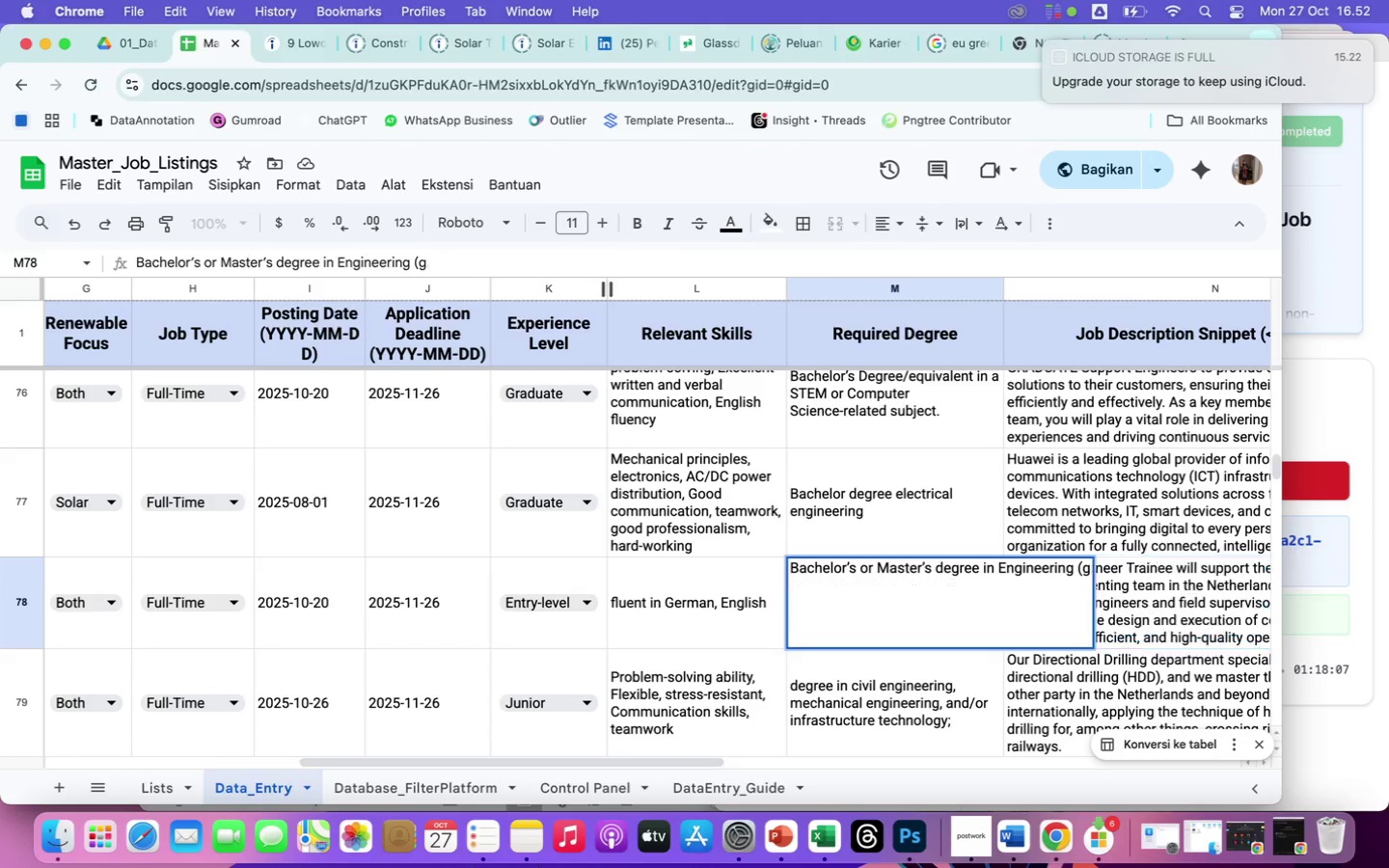 
key(Backspace)
 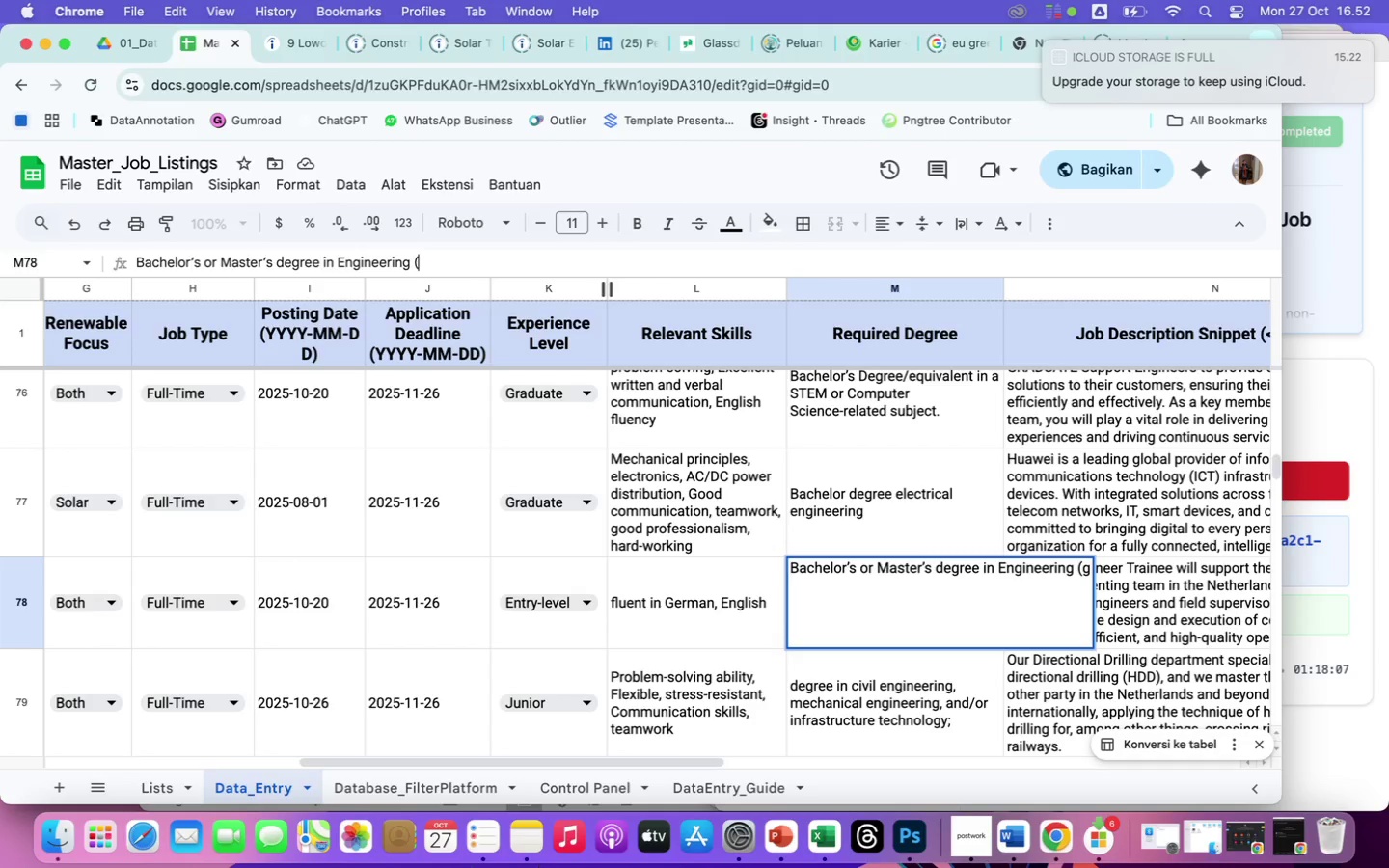 
key(Backspace)
 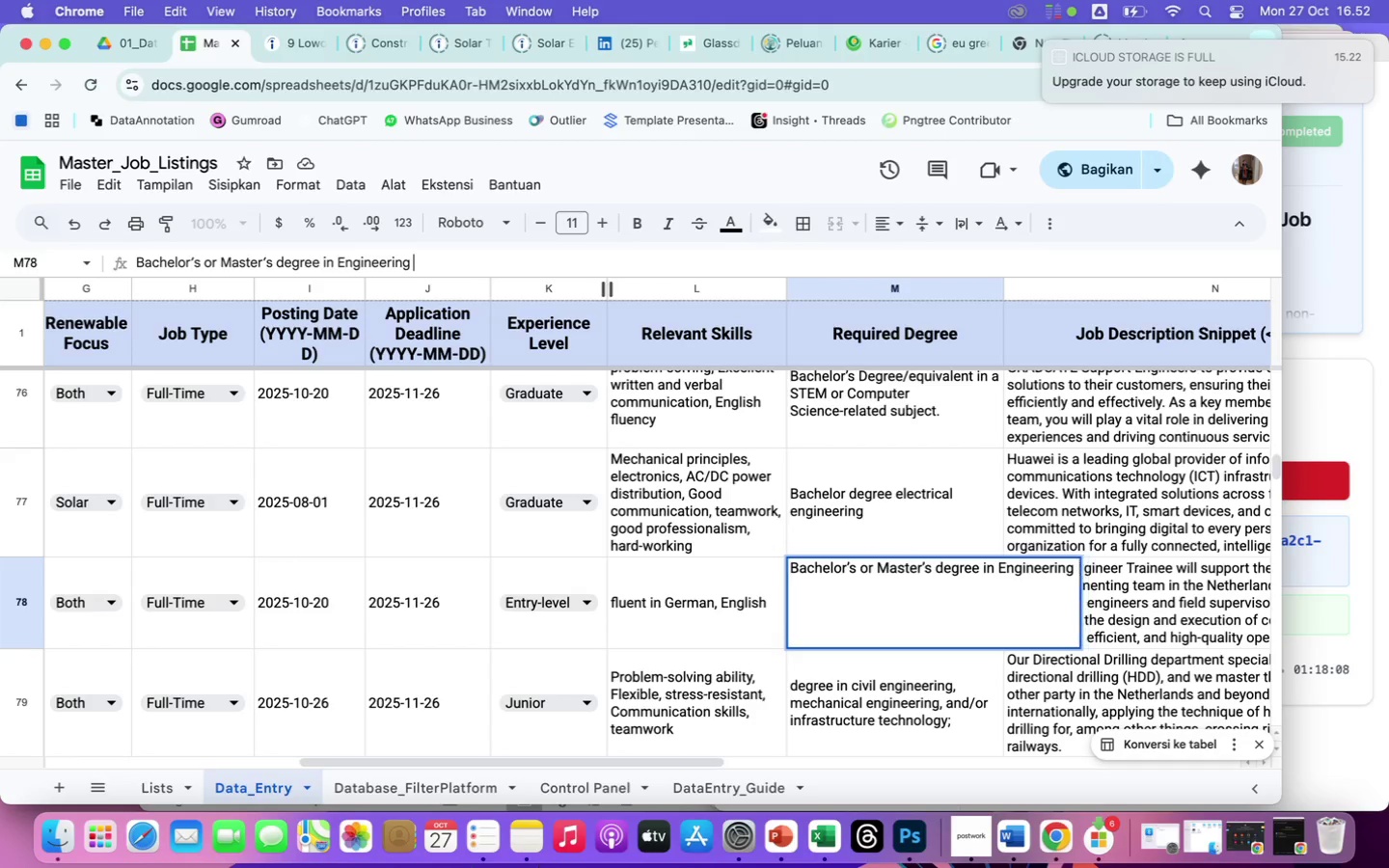 
key(Backspace)
 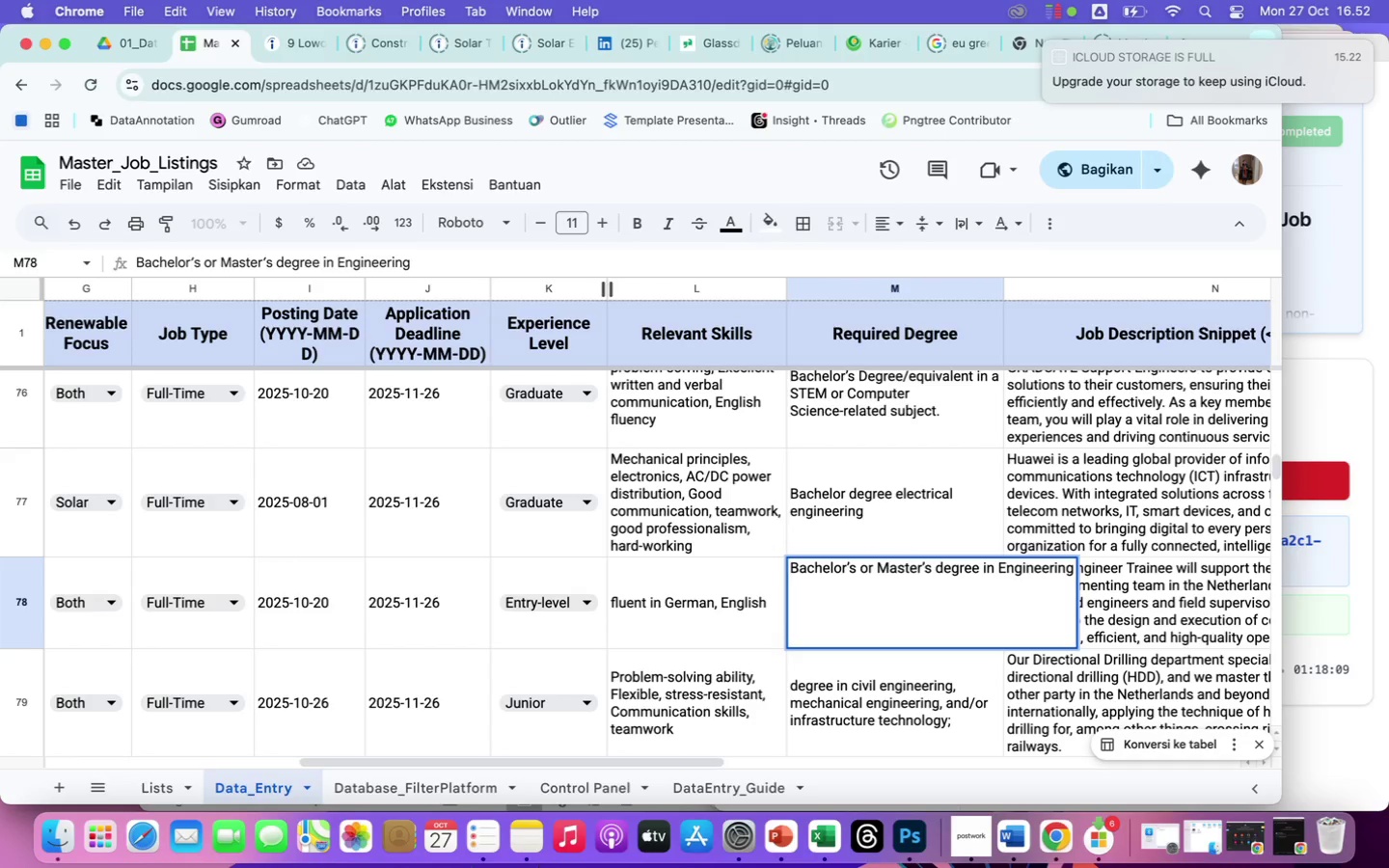 
key(Enter)
 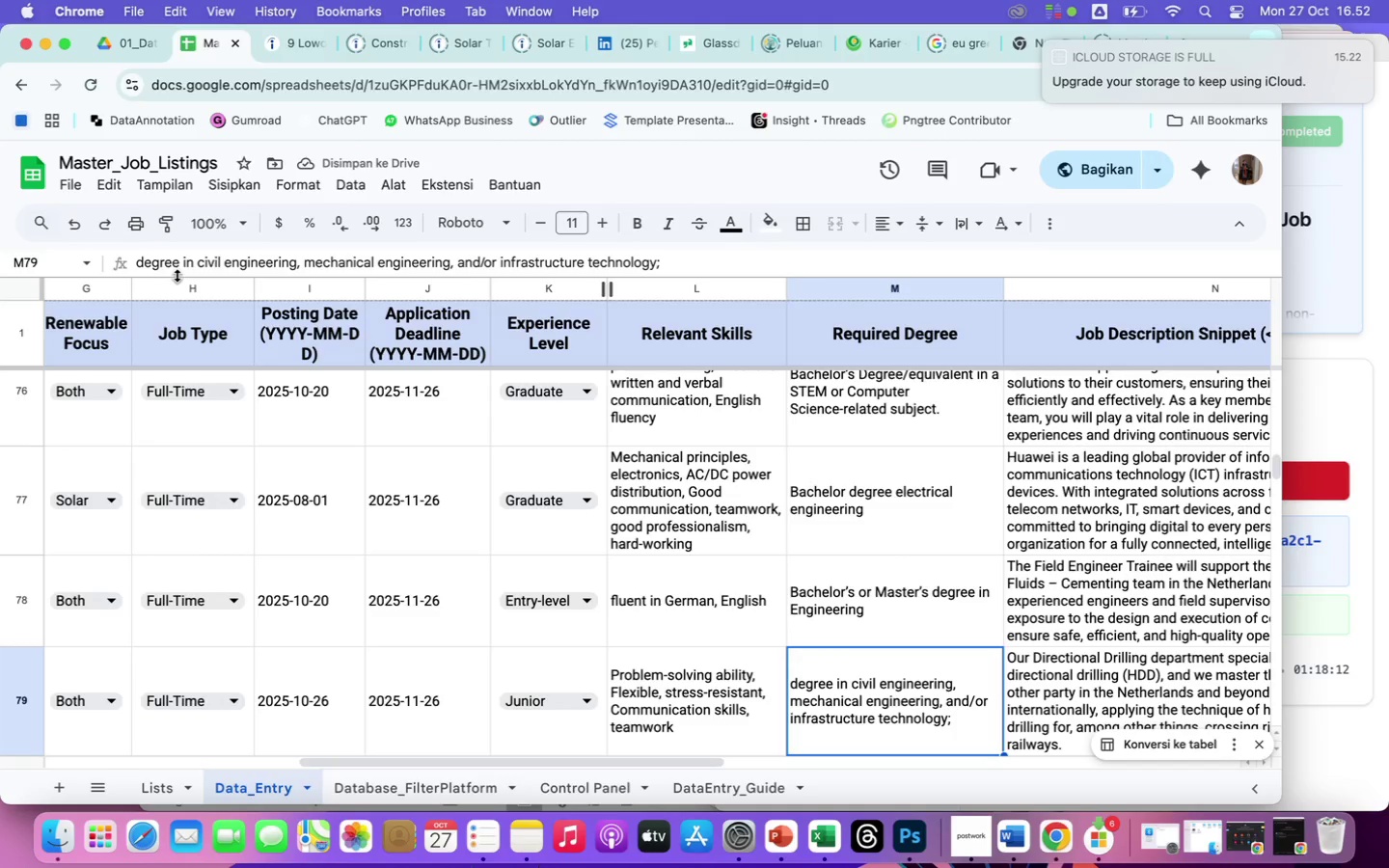 
left_click([144, 264])
 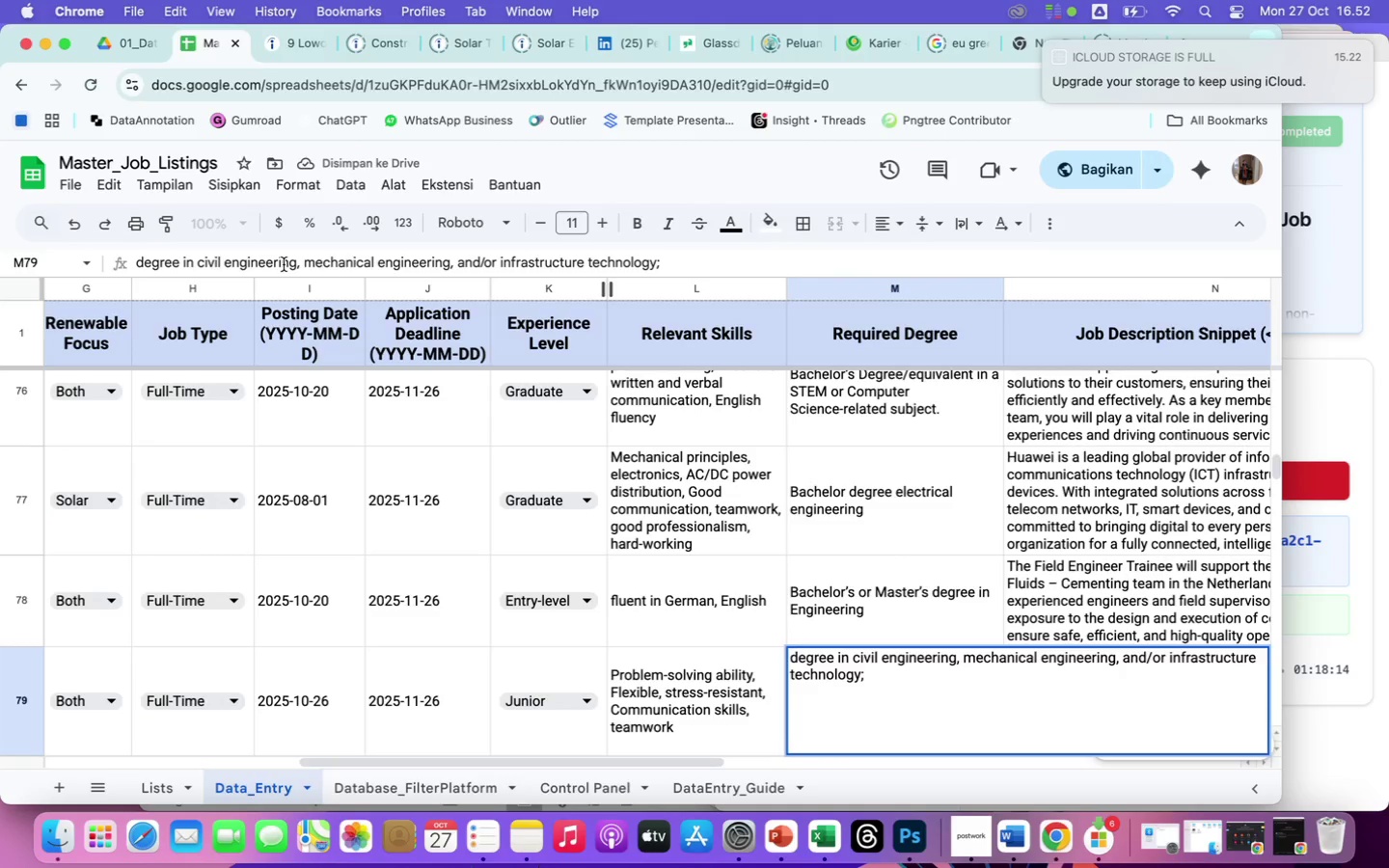 
key(Backspace)
 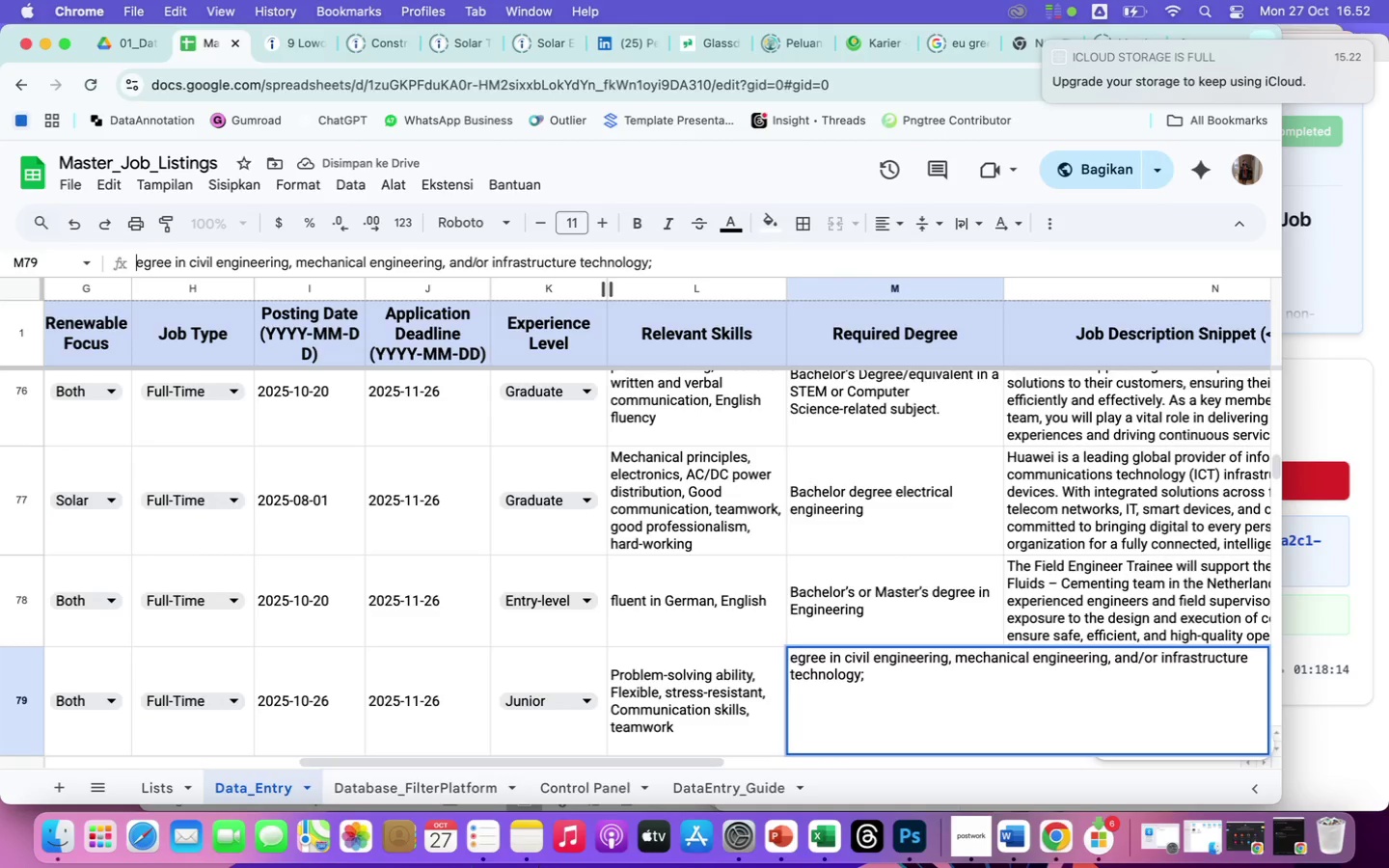 
key(Shift+ShiftLeft)
 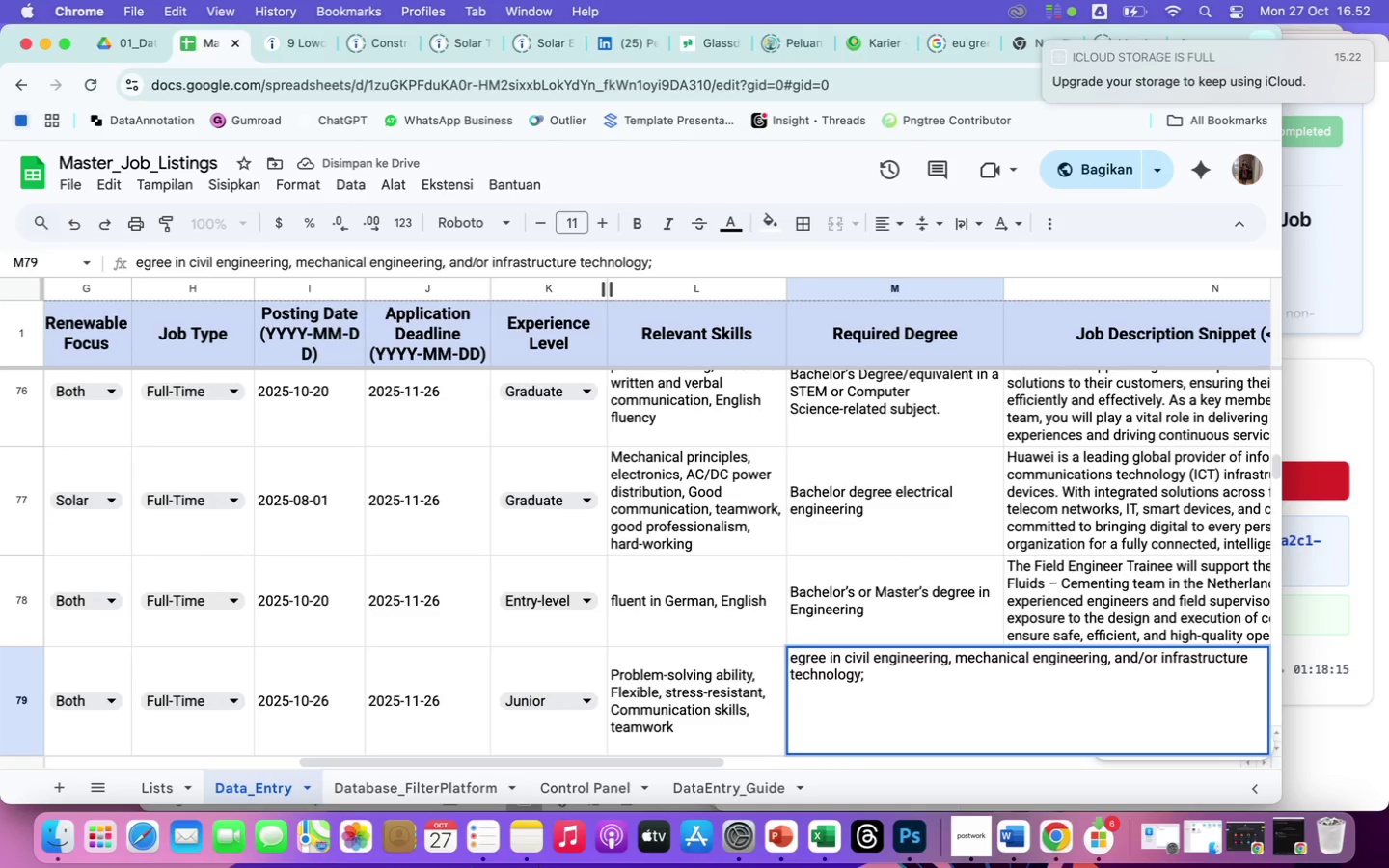 
key(Shift+D)
 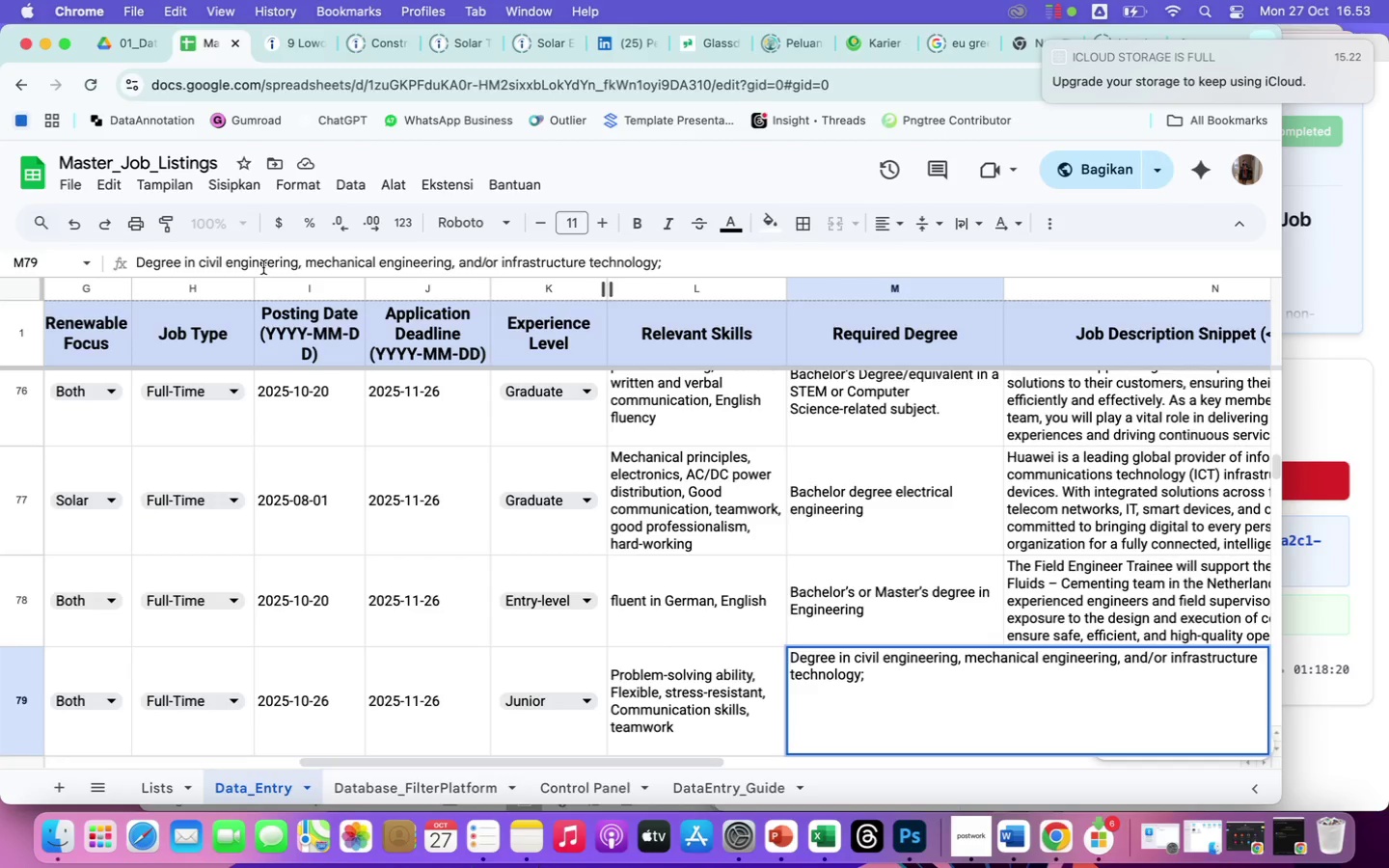 
wait(10.73)
 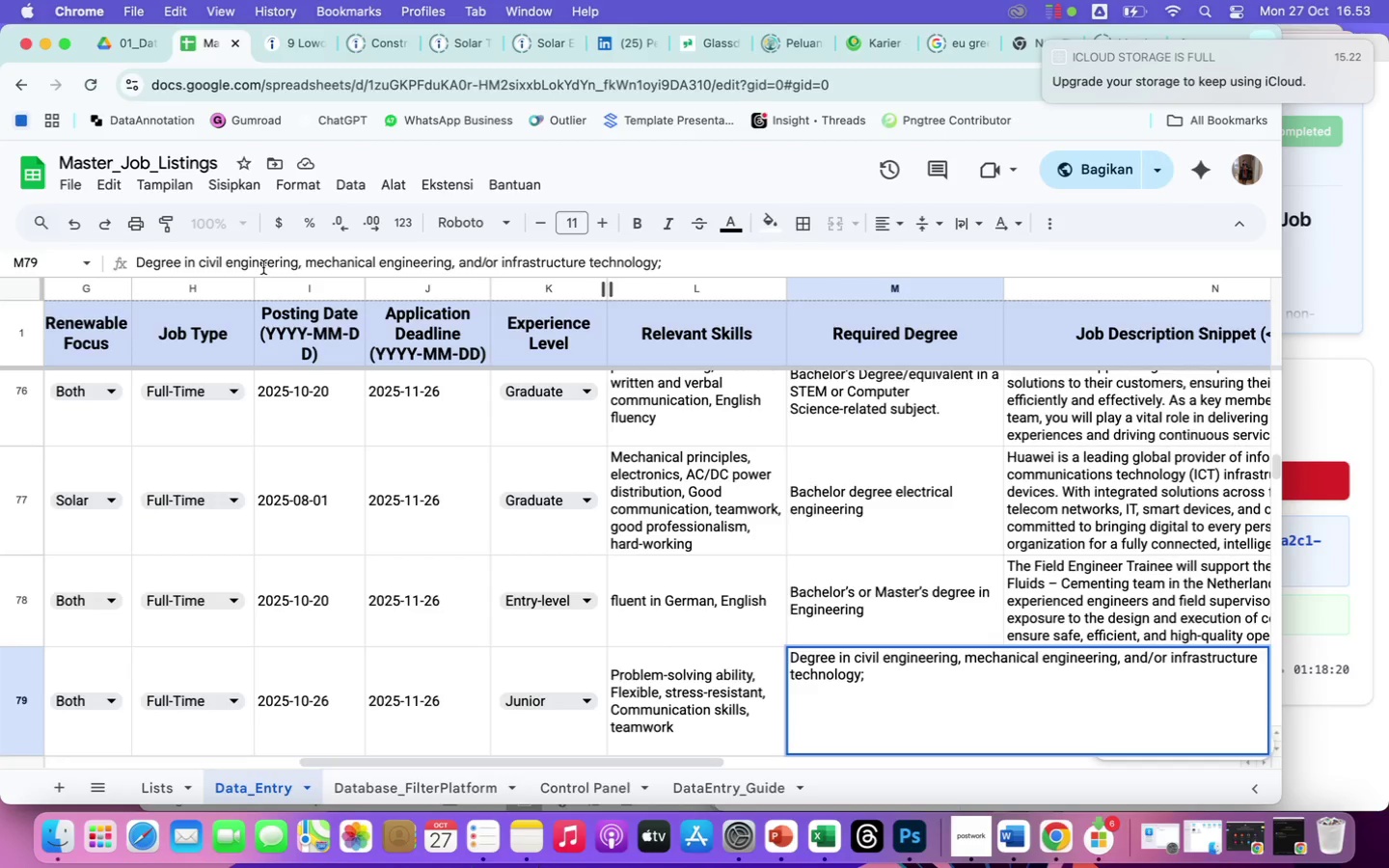 
left_click([675, 257])
 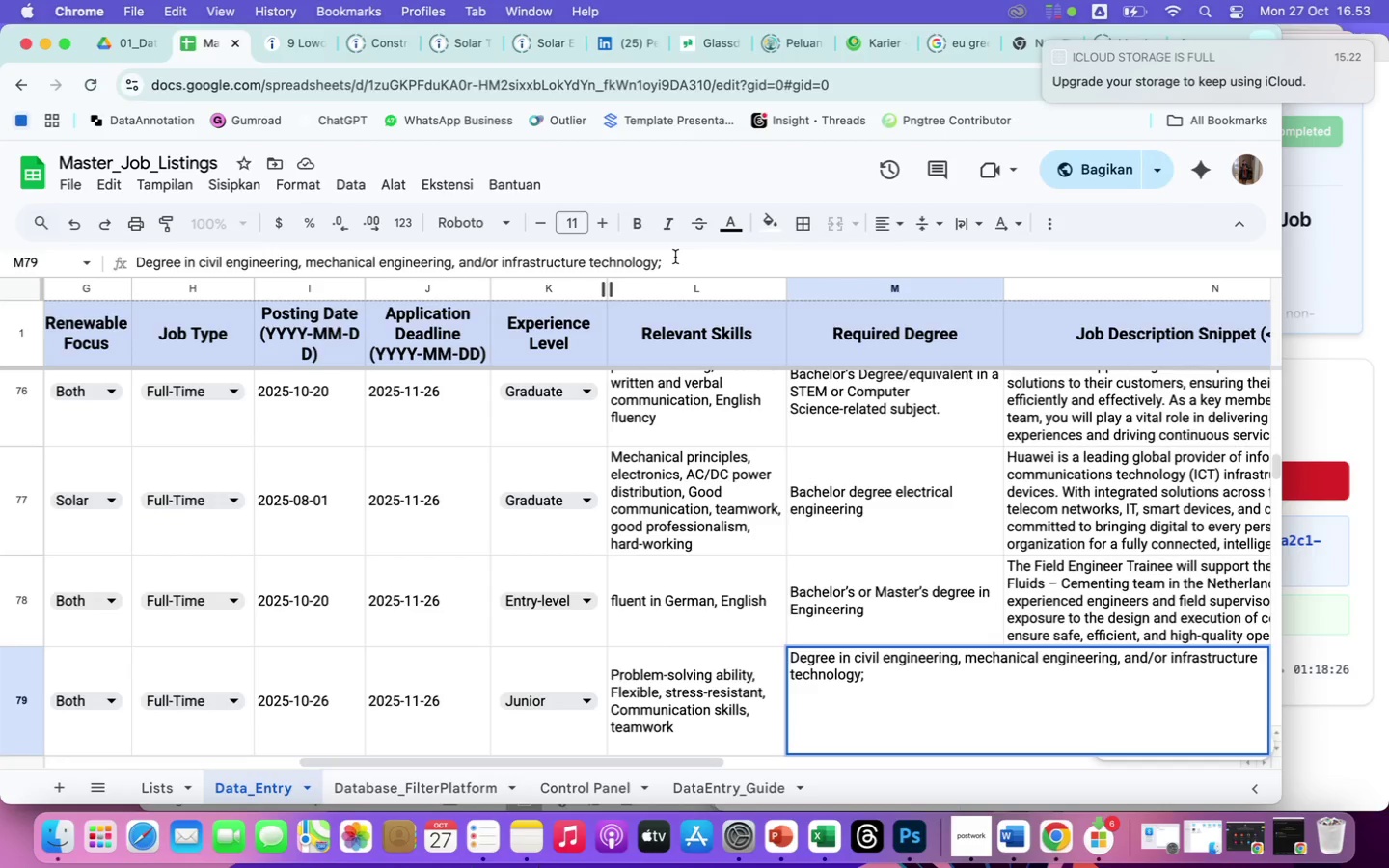 
key(Backspace)
 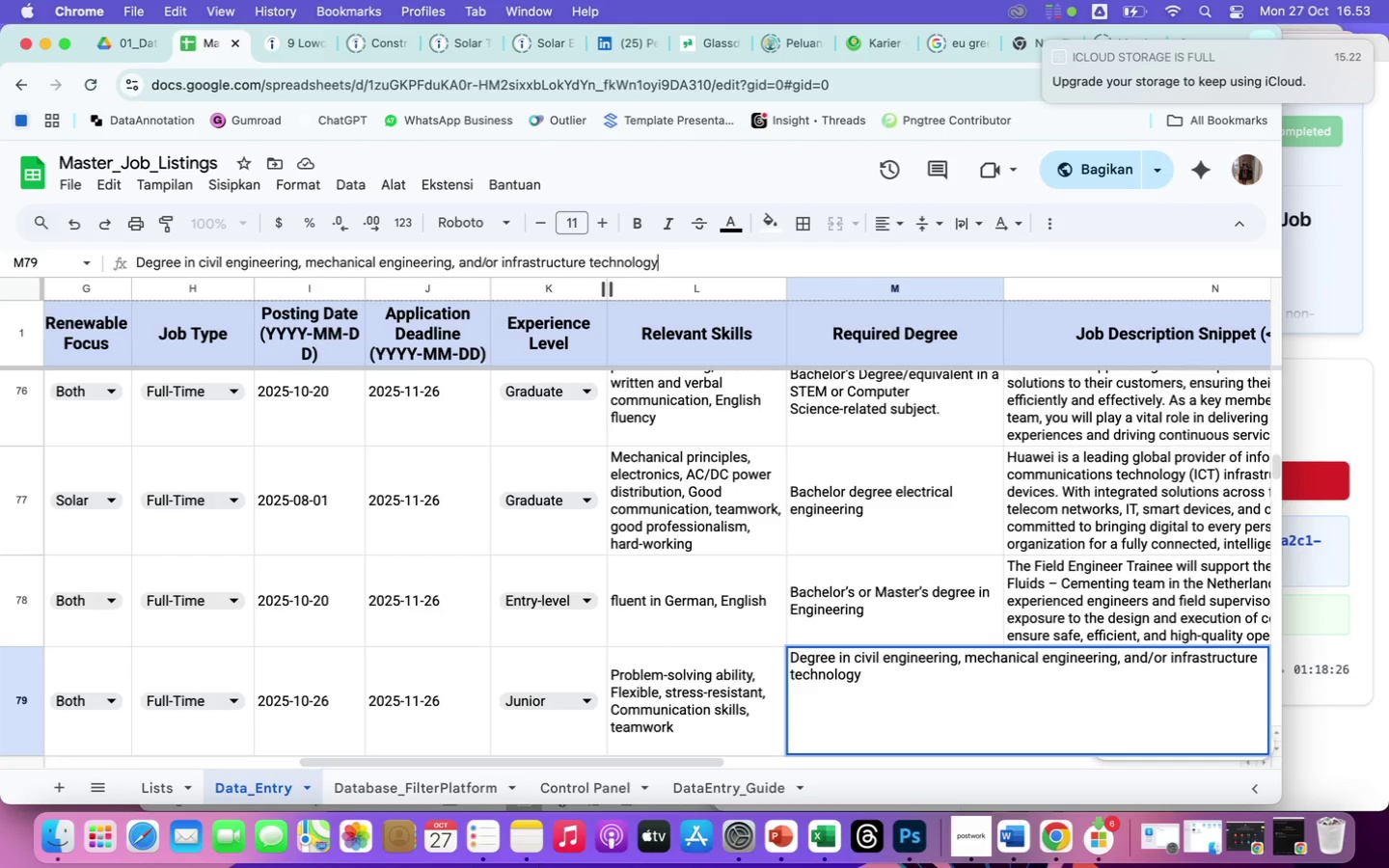 
key(Enter)
 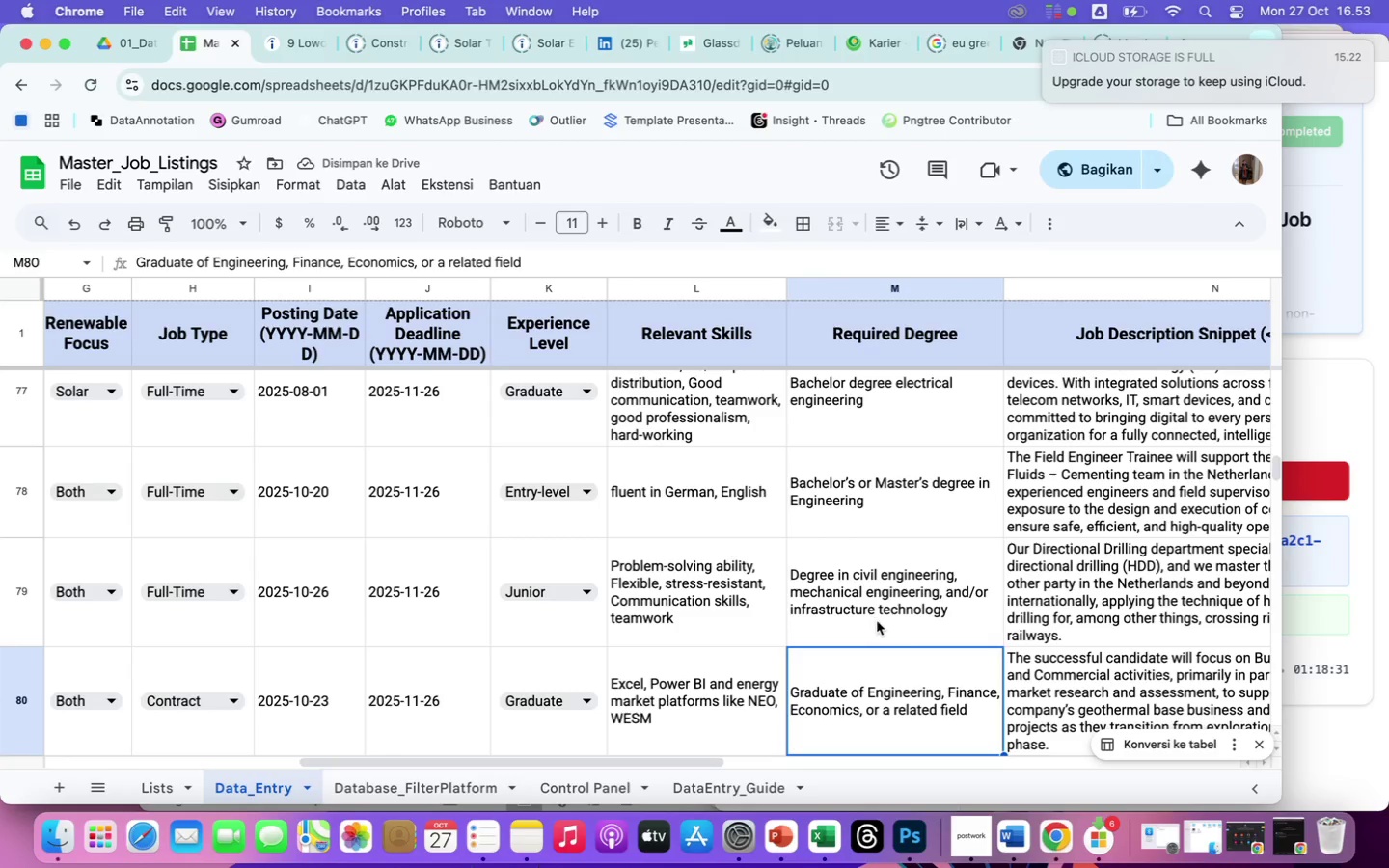 
wait(6.24)
 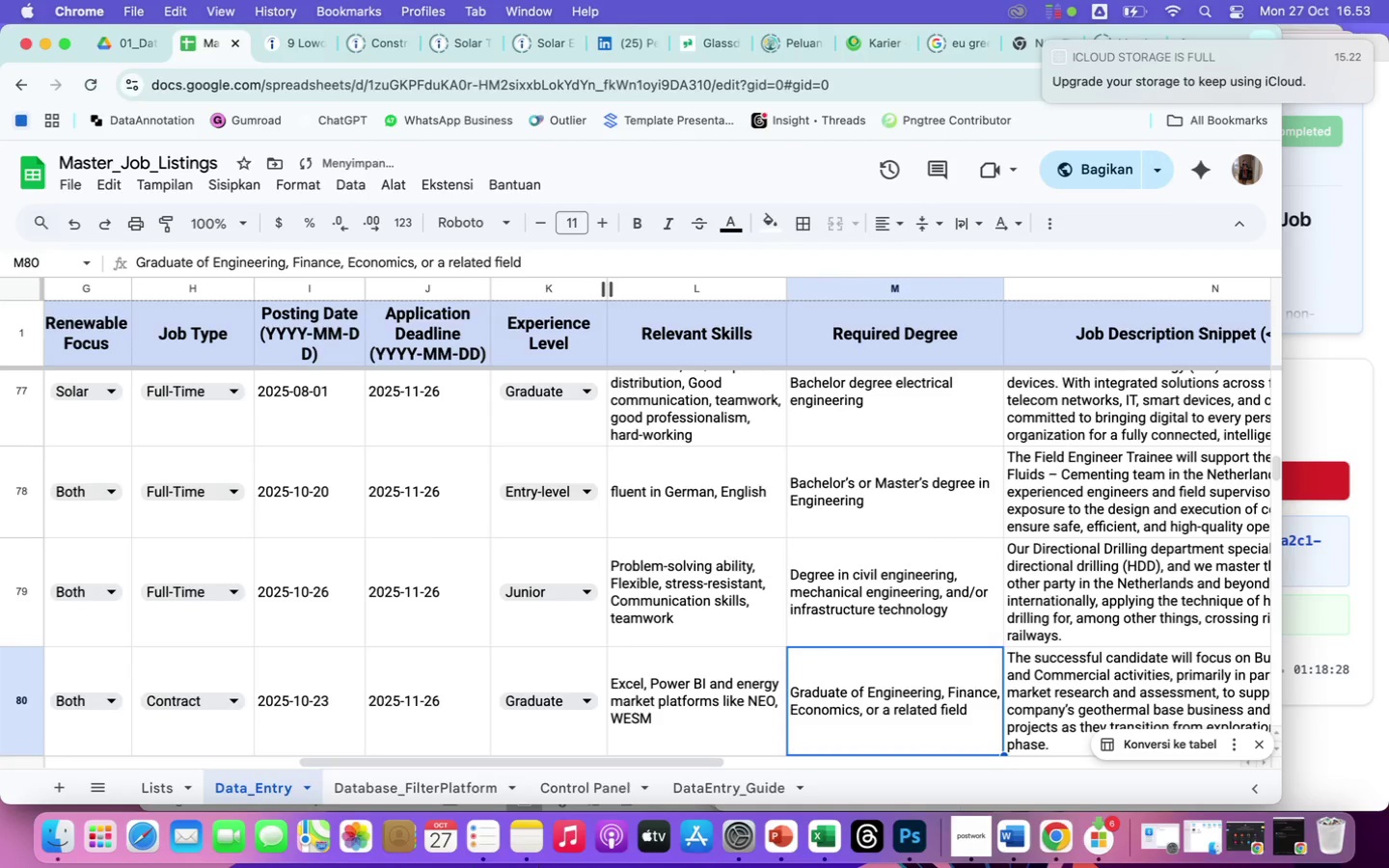 
key(Enter)
 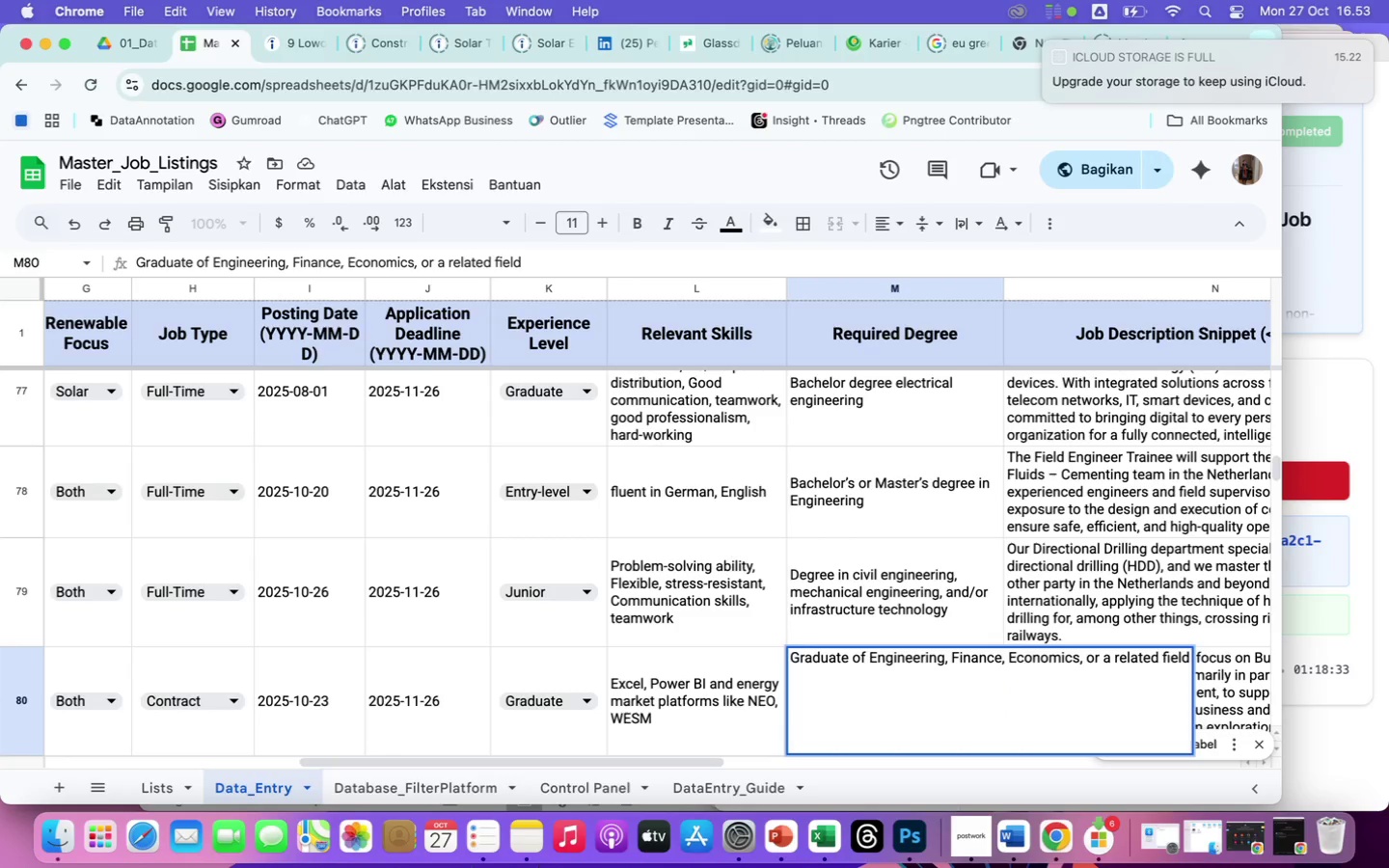 
key(Enter)
 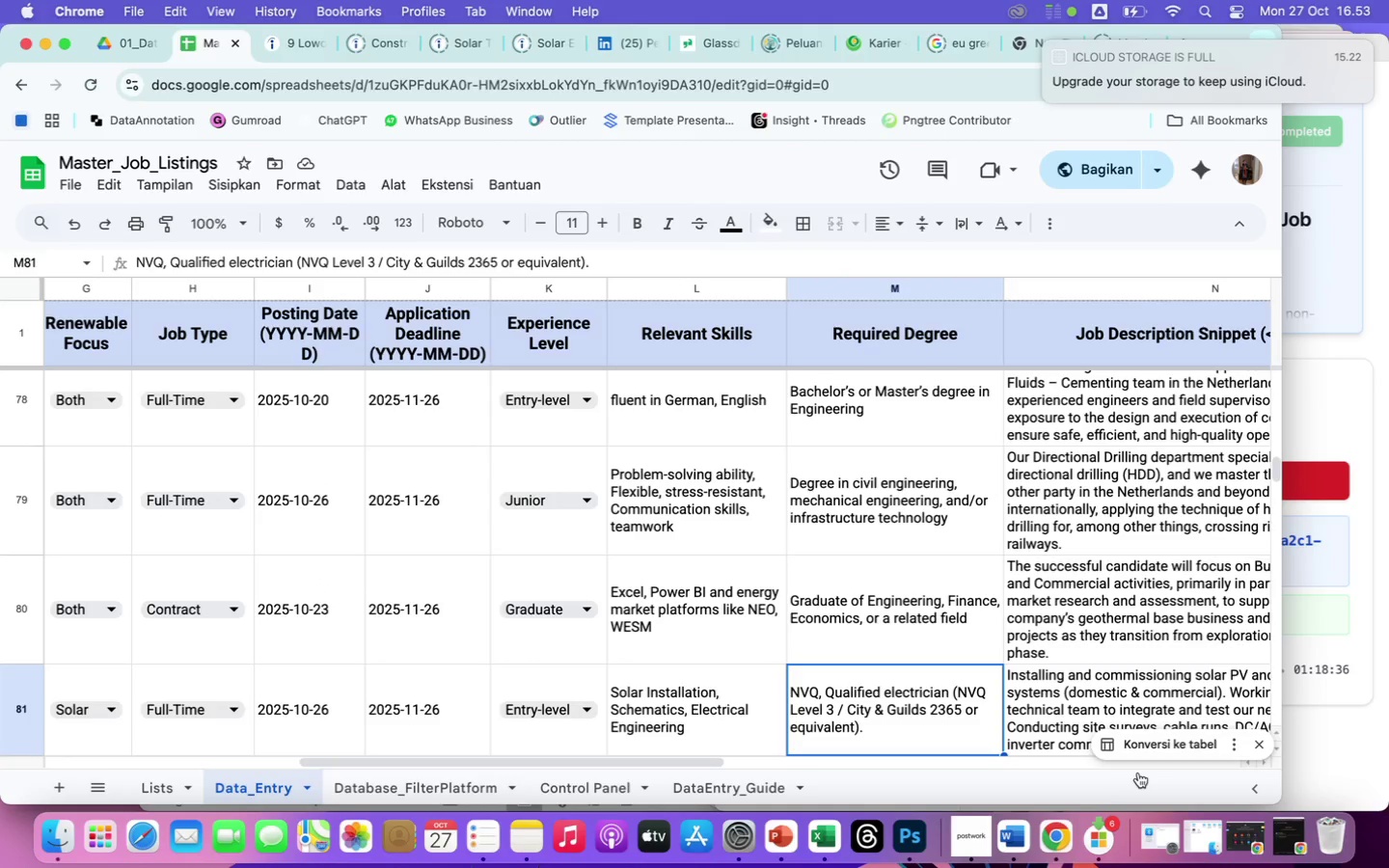 
scroll: coordinate [1006, 713], scroll_direction: down, amount: 10.0
 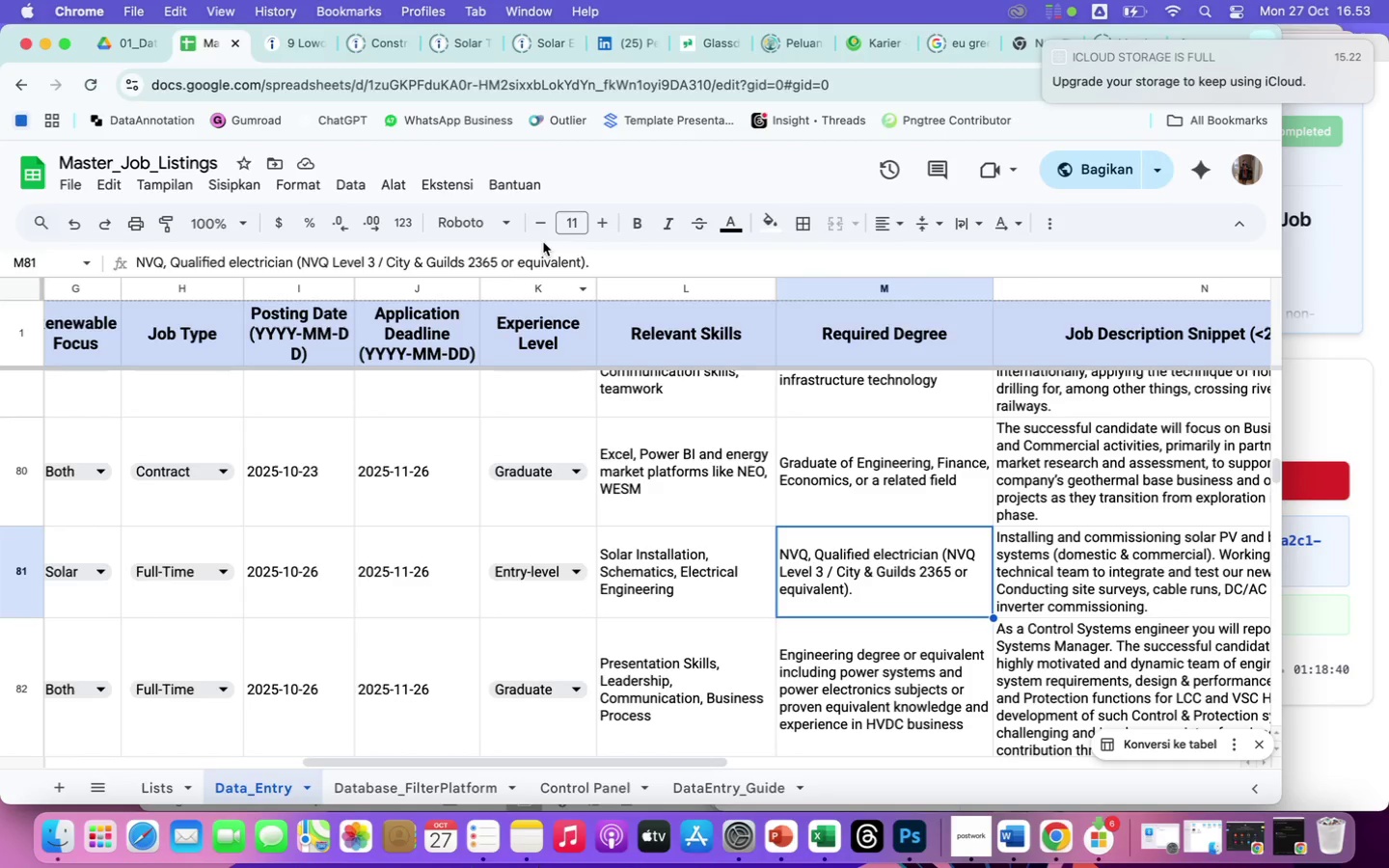 
left_click([594, 263])
 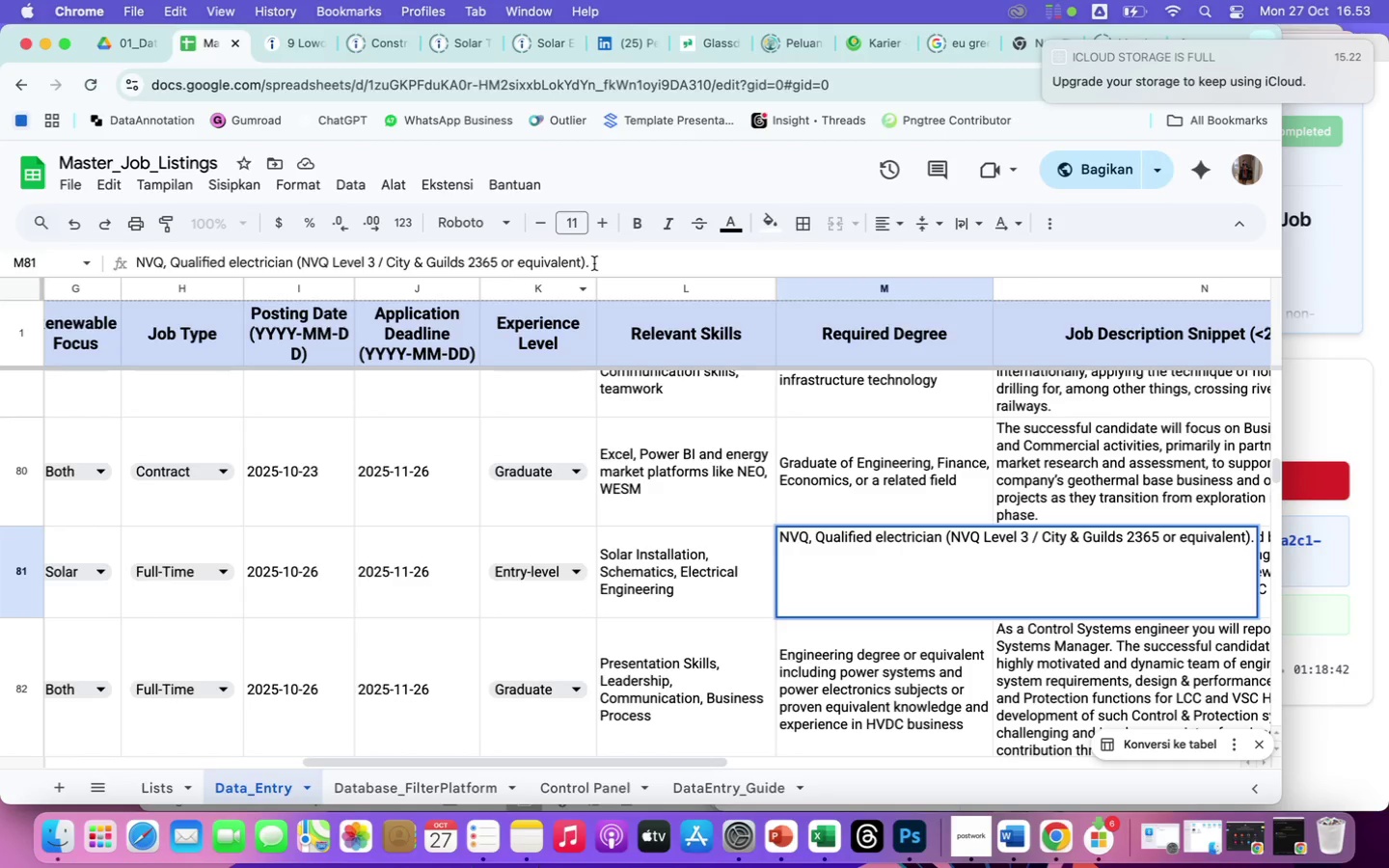 
hold_key(key=Backspace, duration=1.51)
 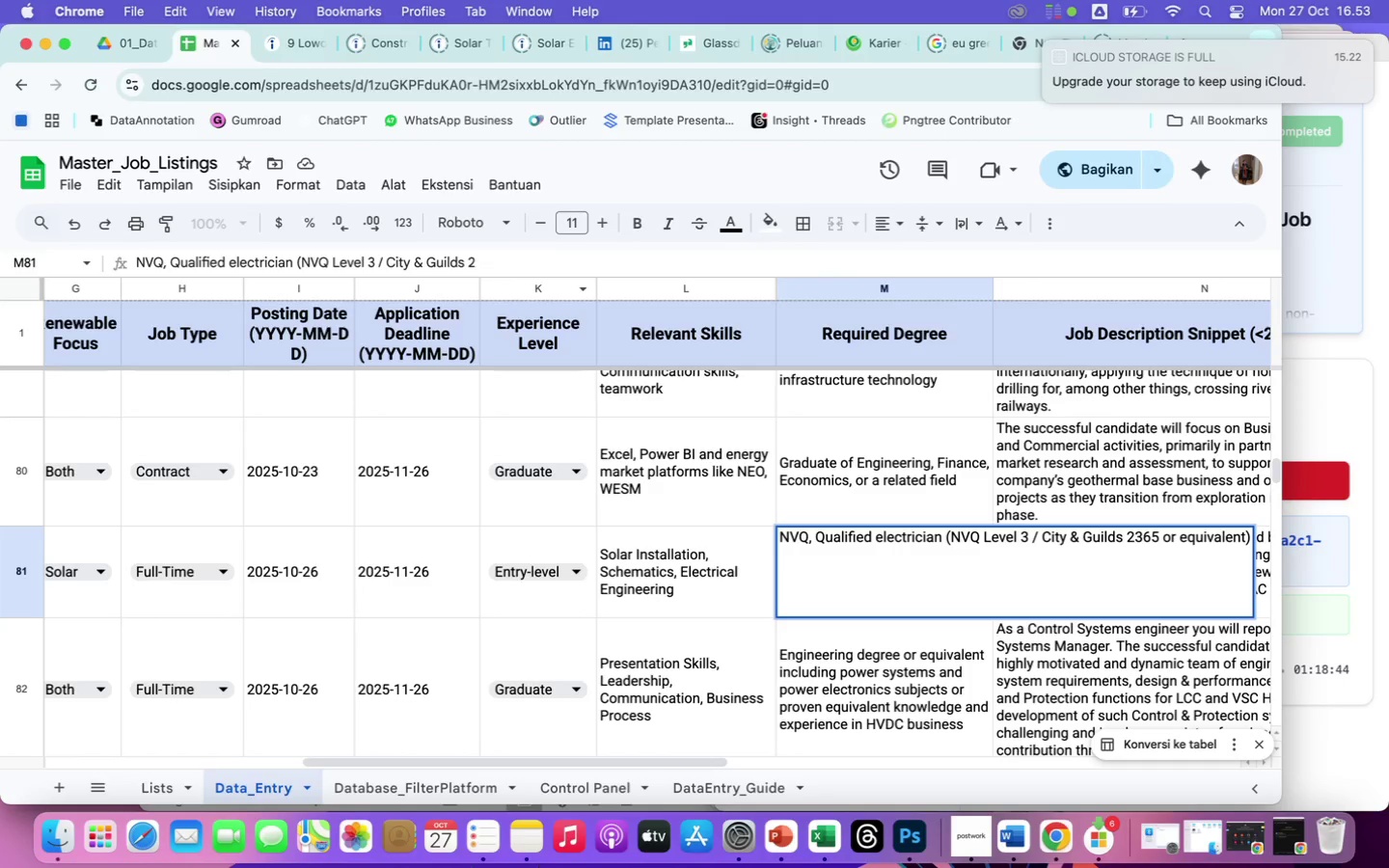 
hold_key(key=Backspace, duration=1.5)
 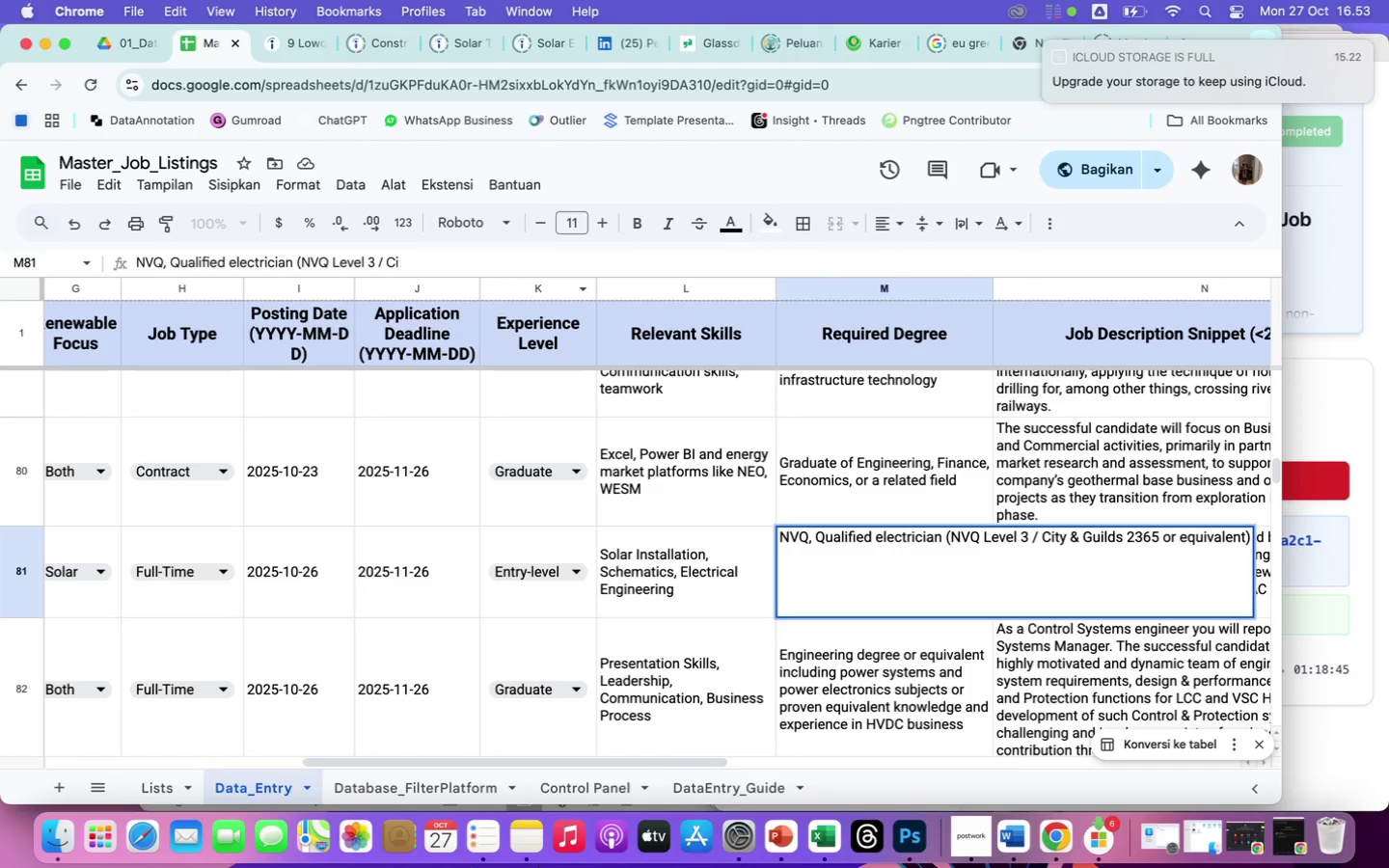 
hold_key(key=Backspace, duration=1.24)
 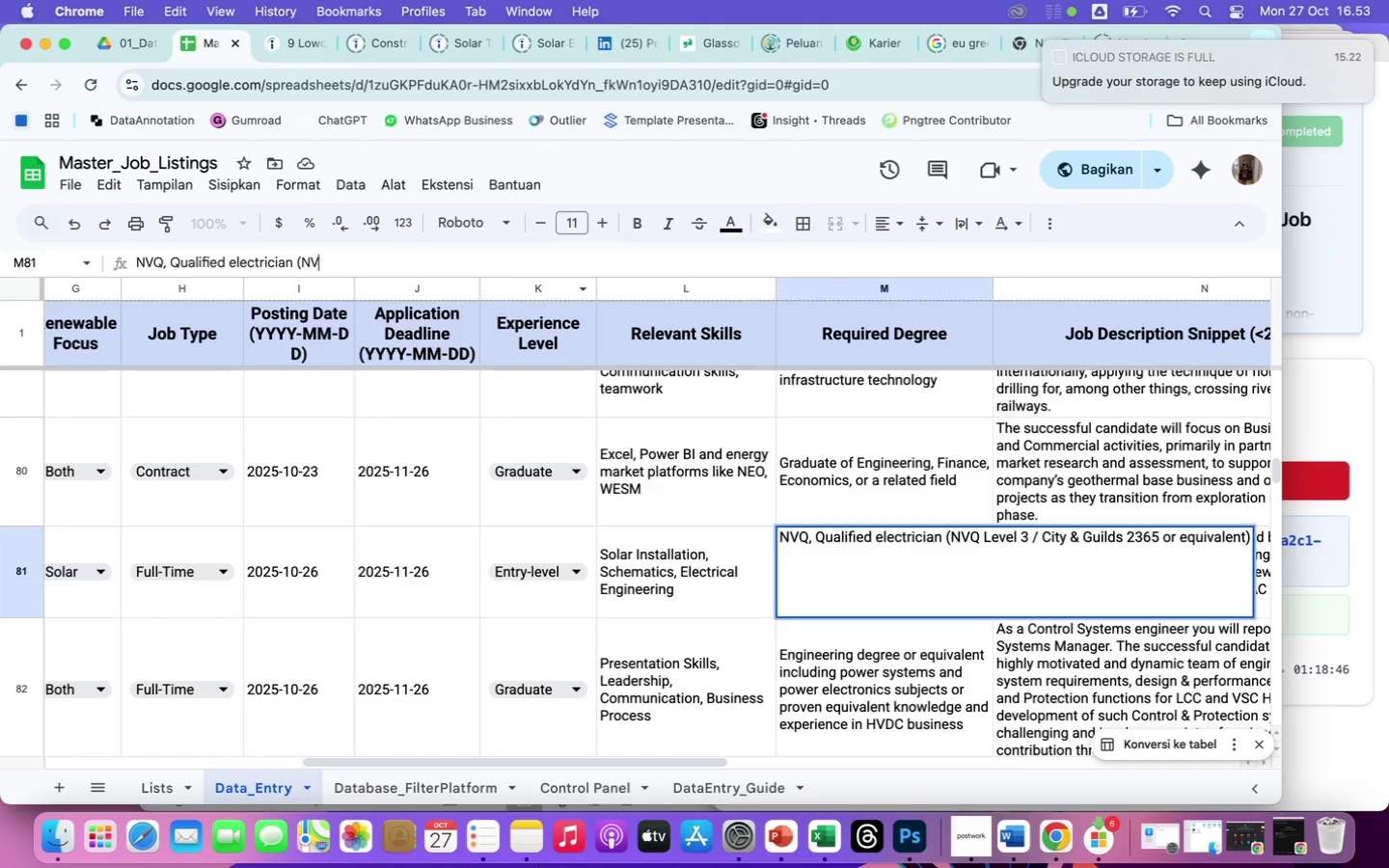 
key(Backspace)
 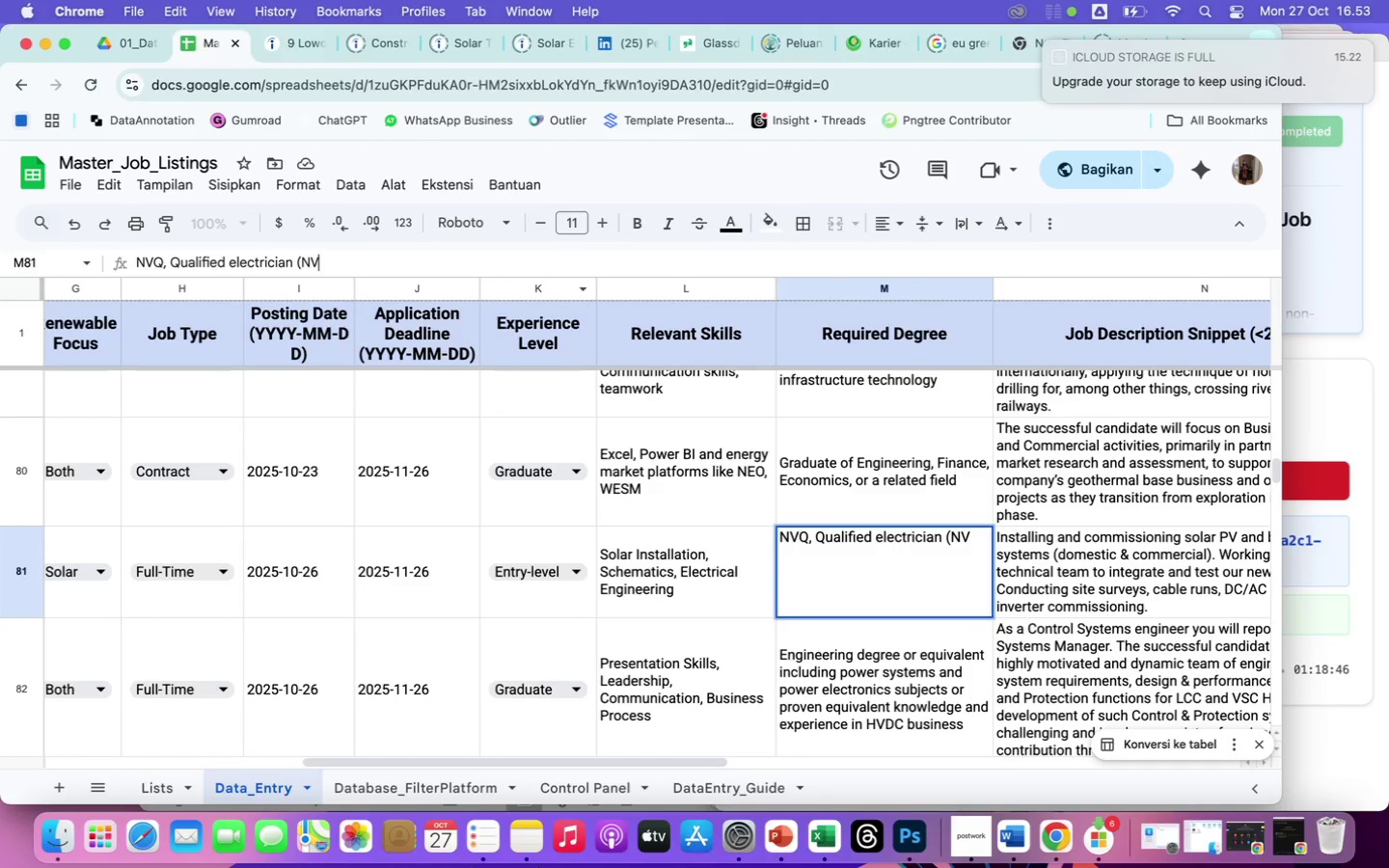 
key(Backspace)
 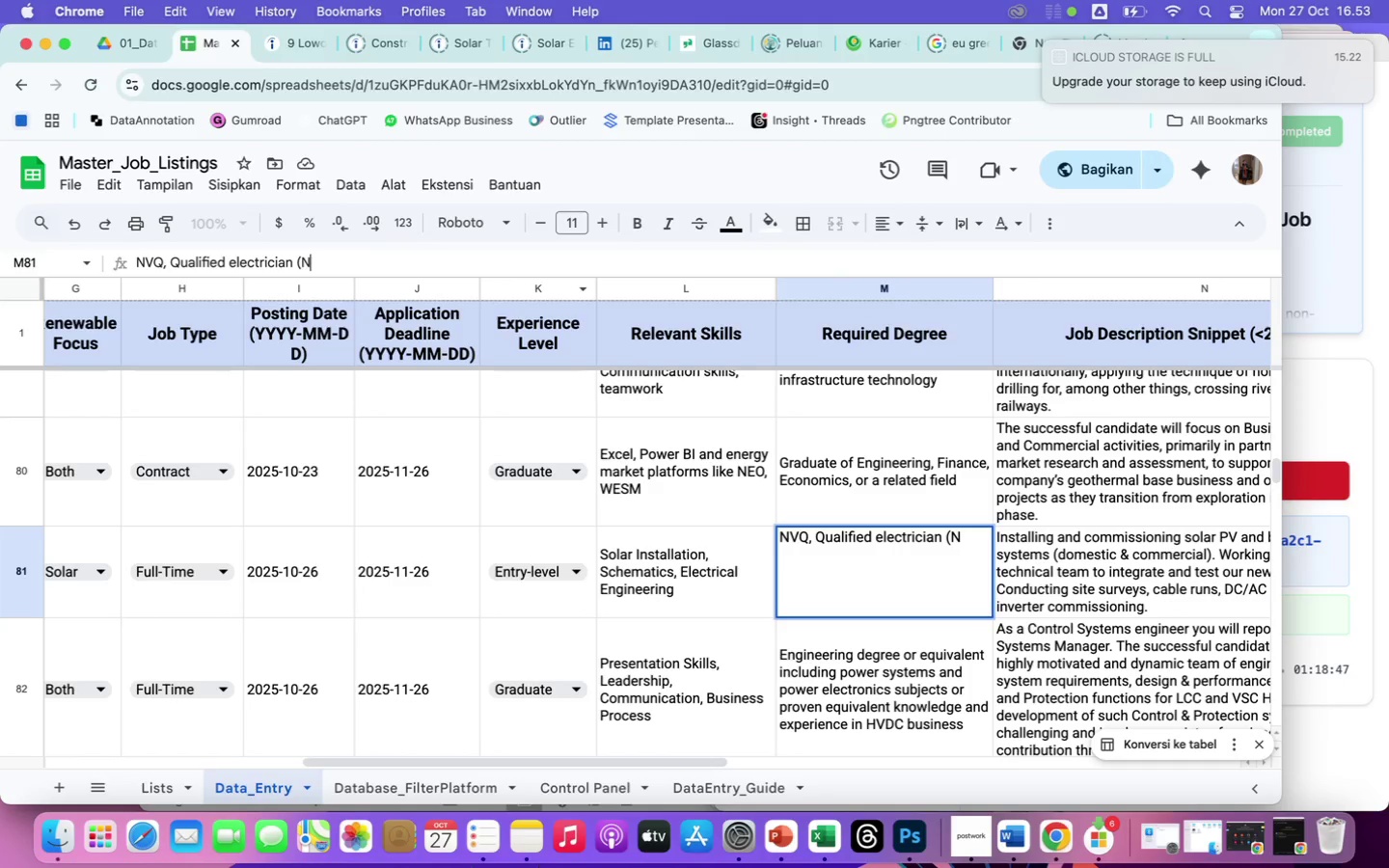 
key(Backspace)
 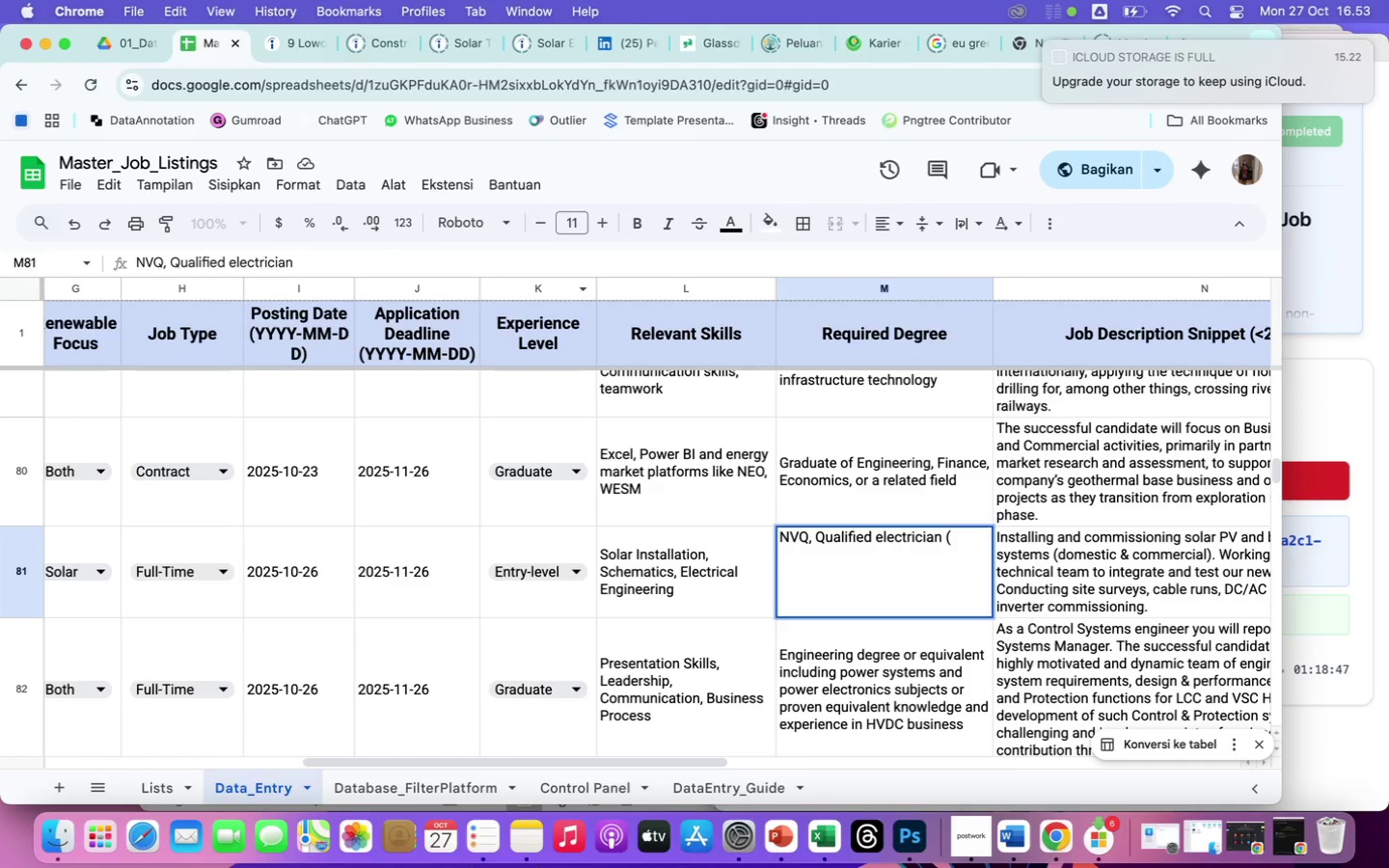 
key(Backspace)
 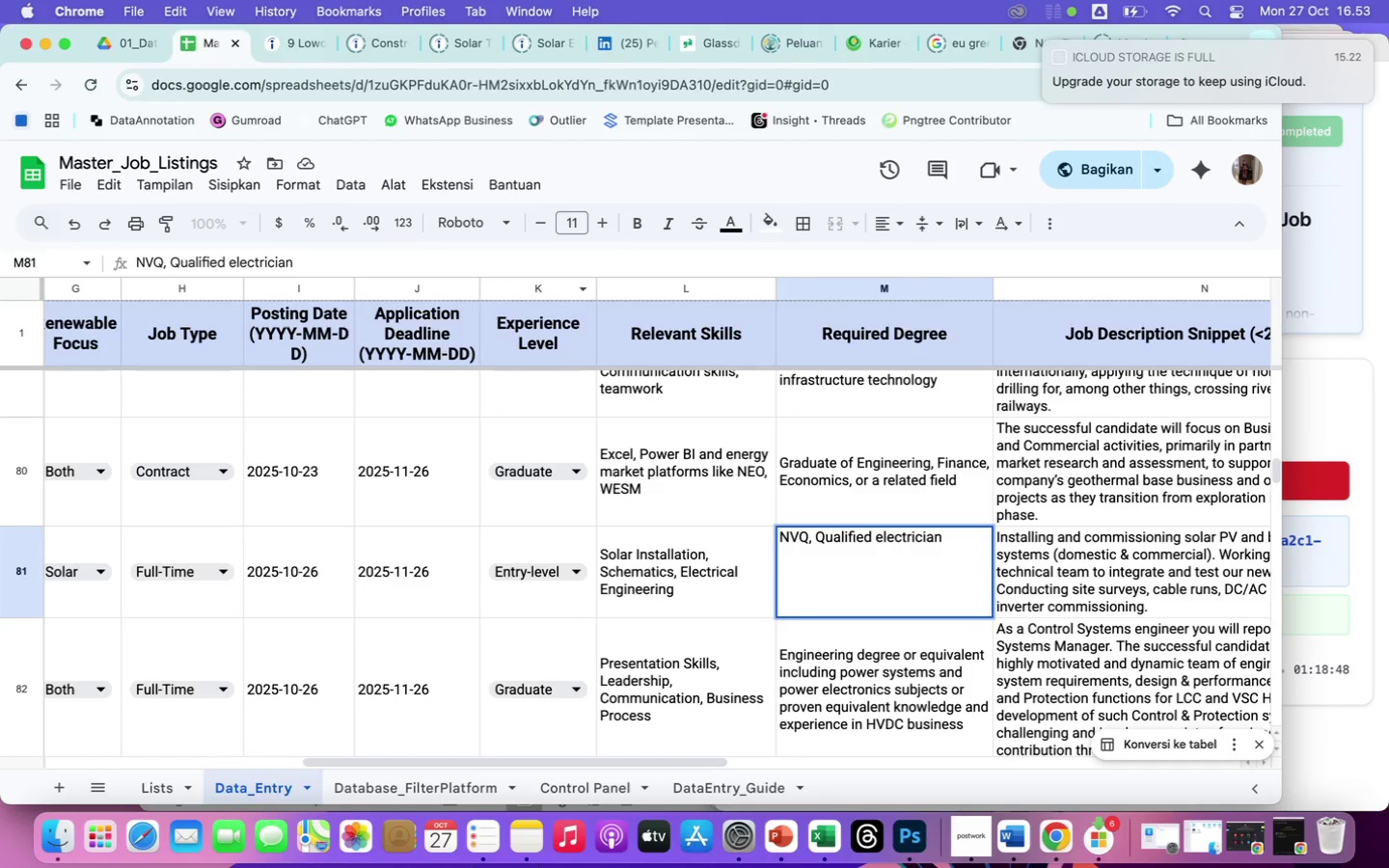 
key(Enter)
 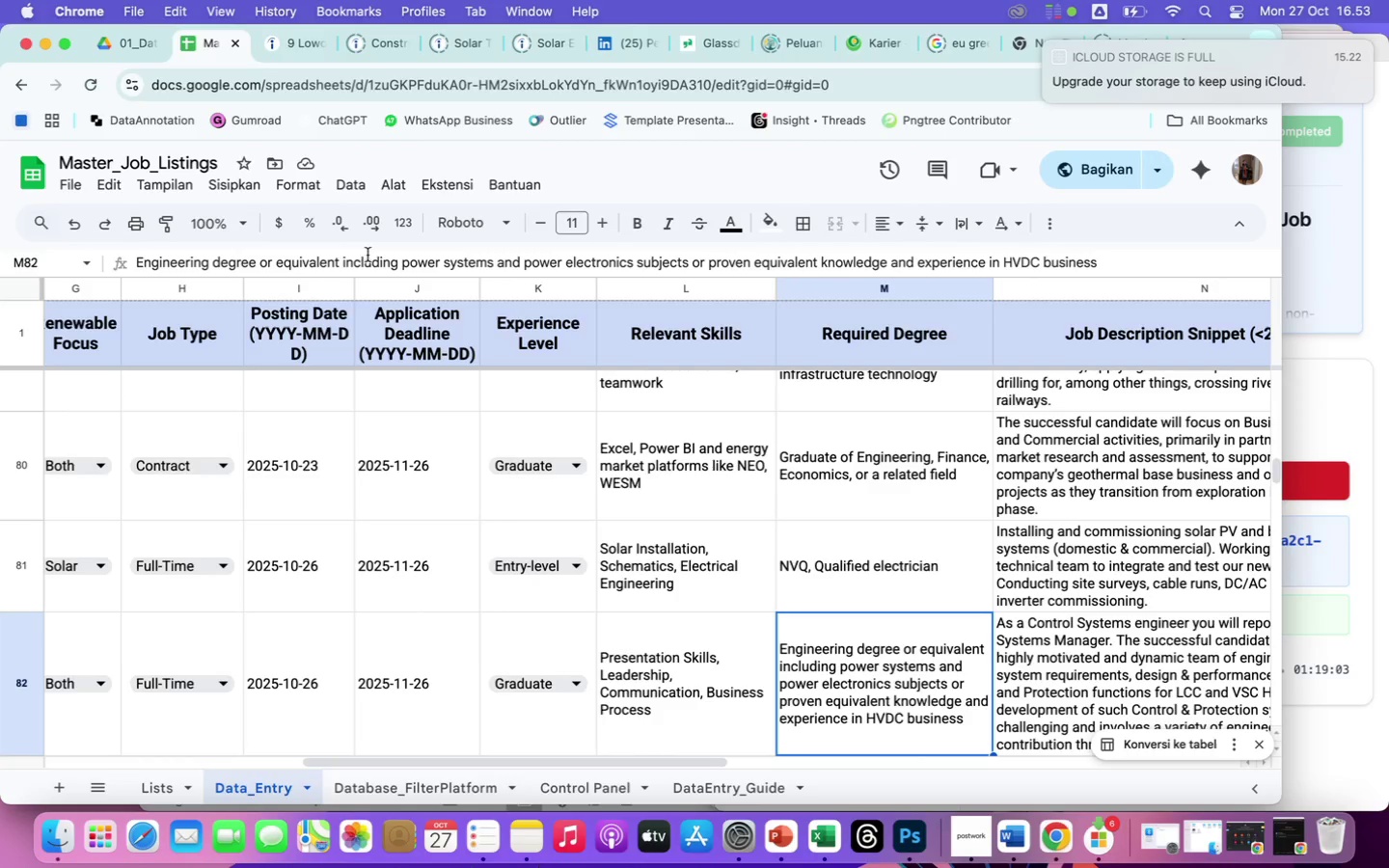 
wait(19.42)
 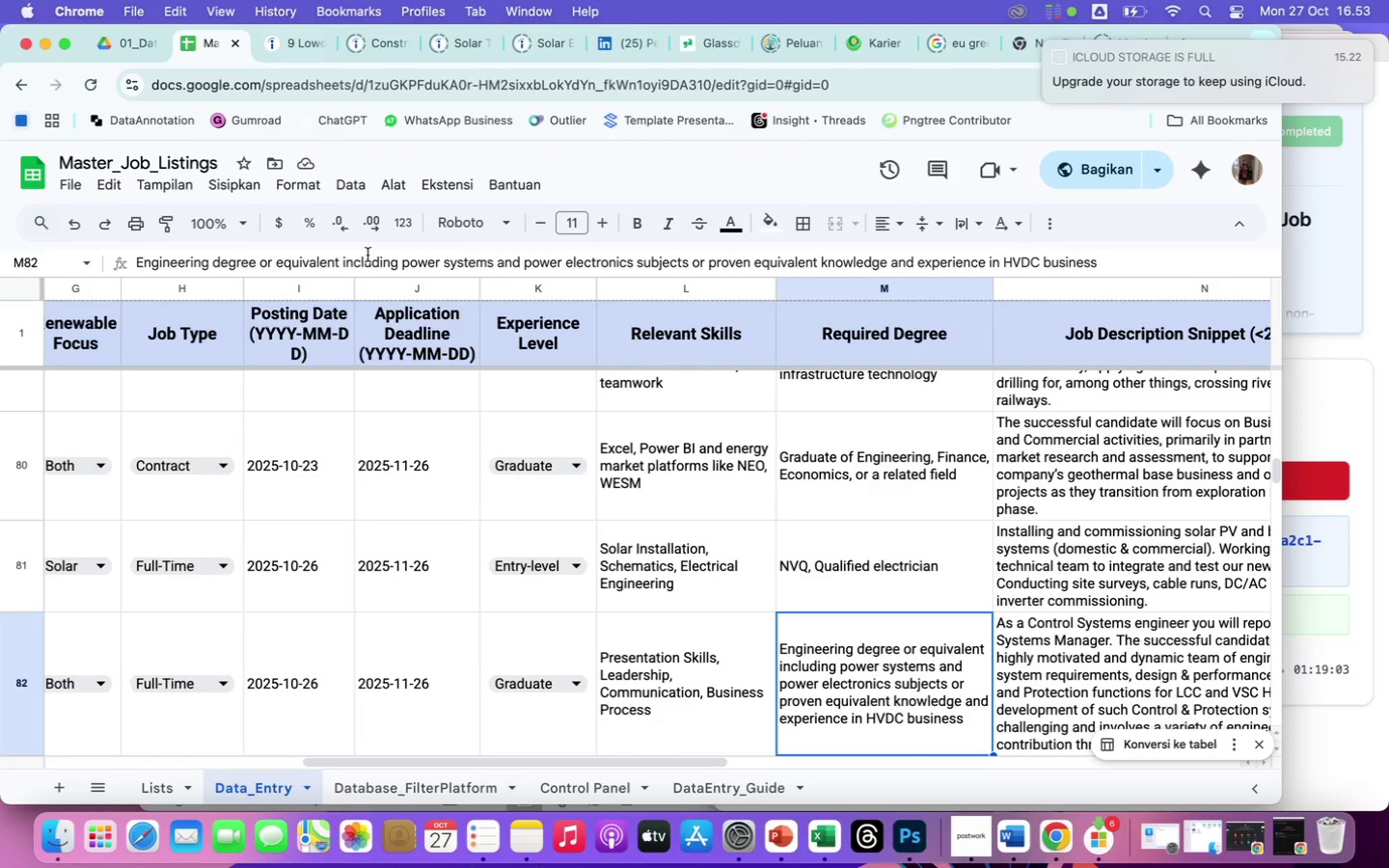 
key(Enter)
 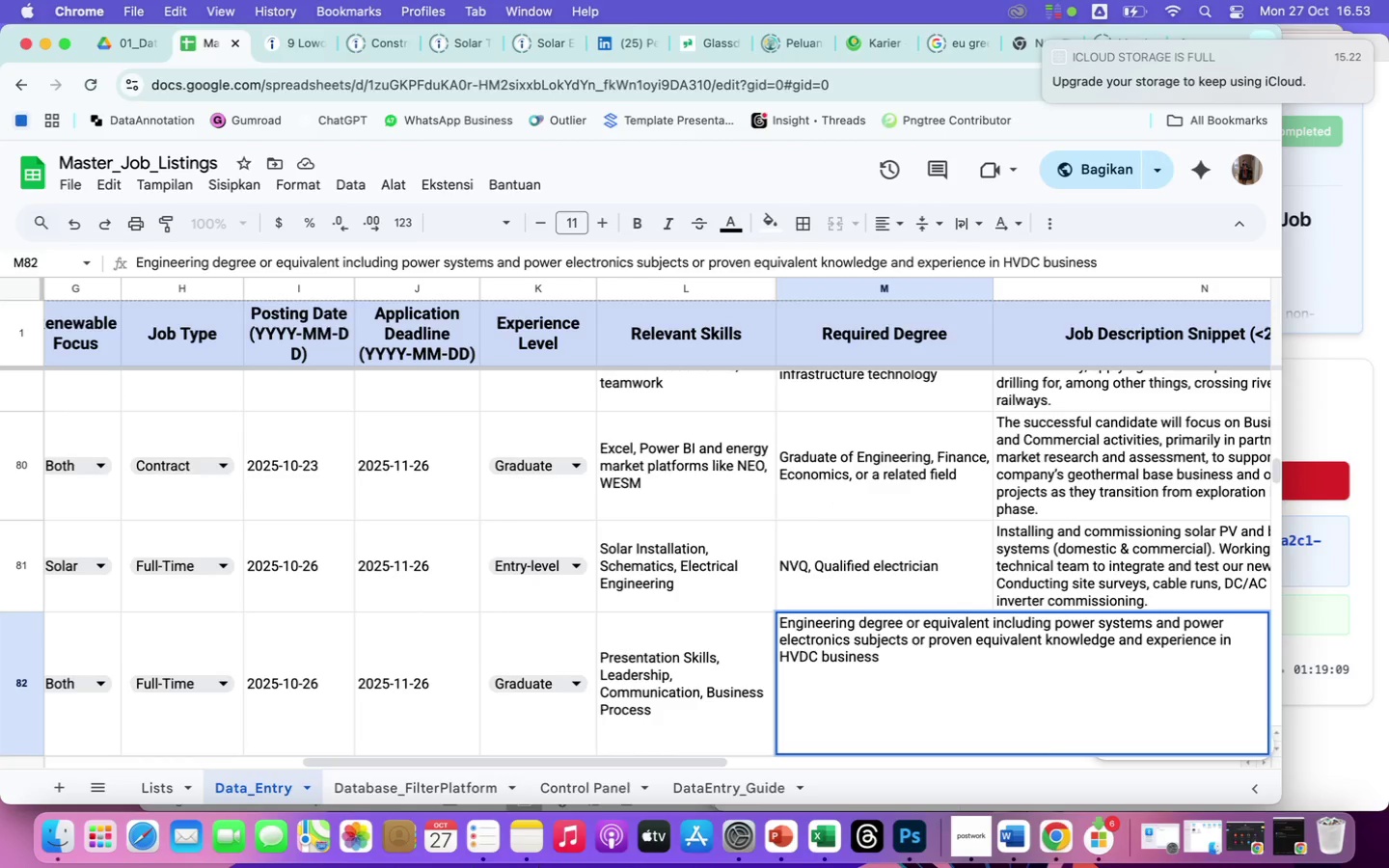 
key(Enter)
 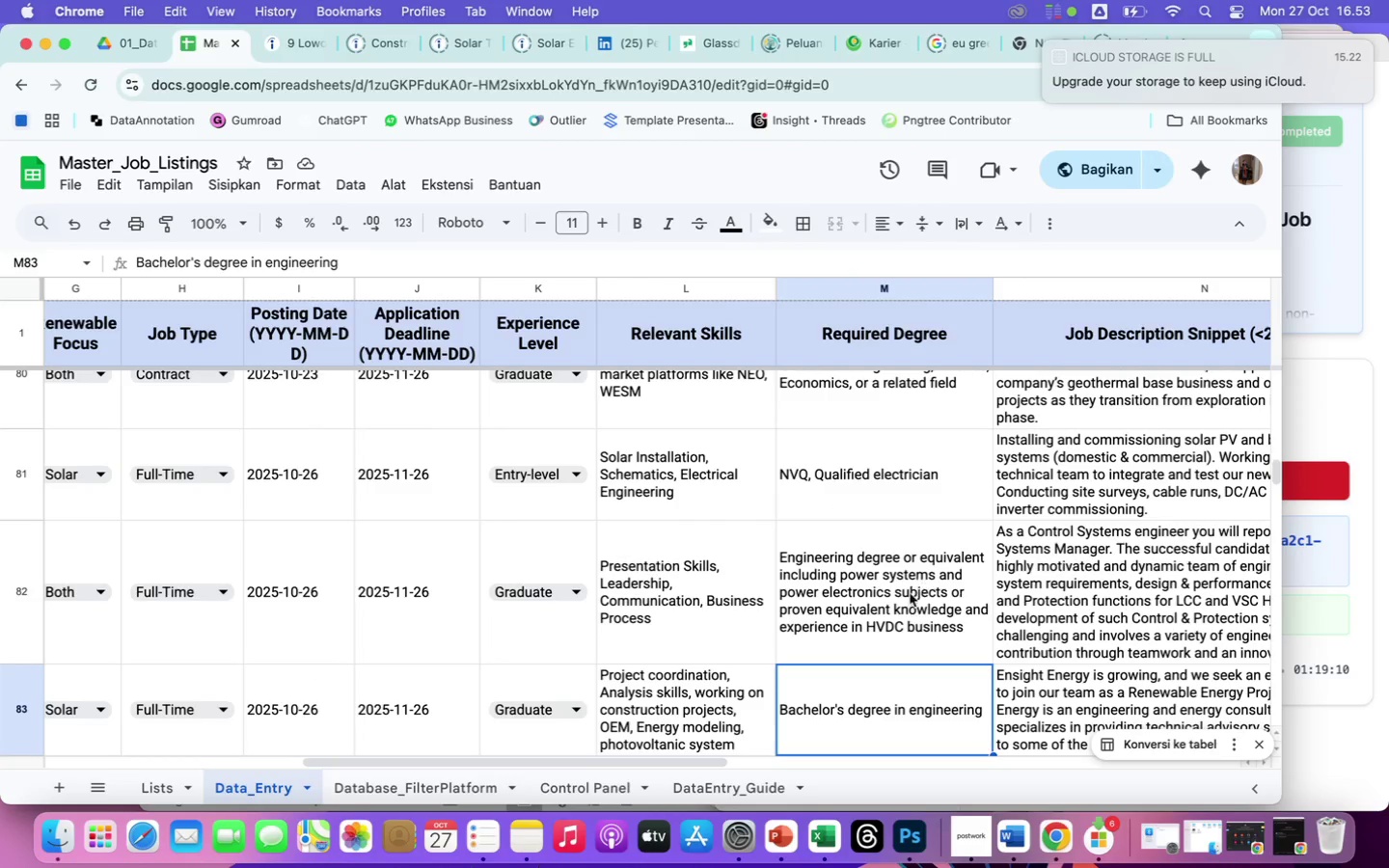 
scroll: coordinate [919, 641], scroll_direction: down, amount: 36.0
 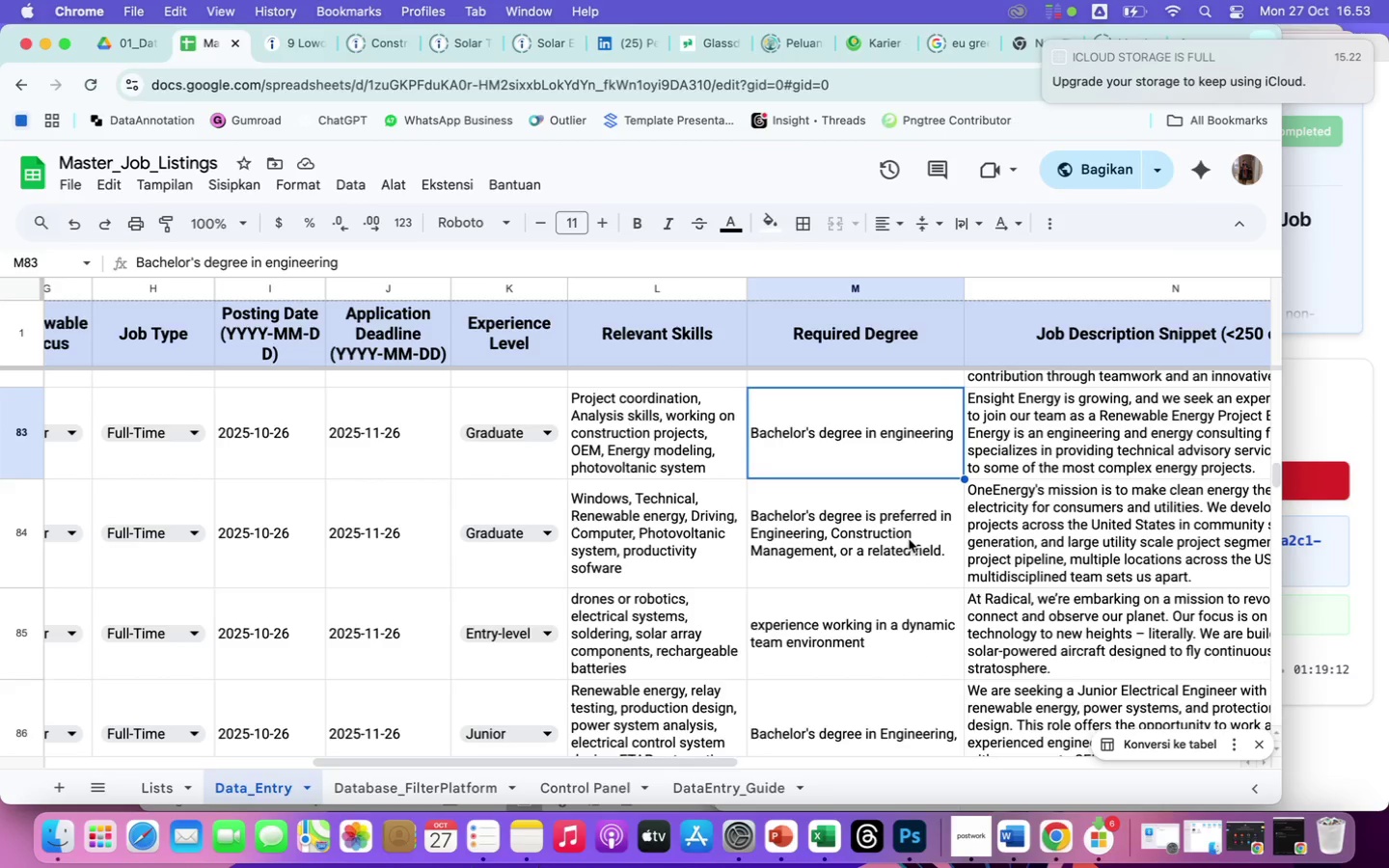 
left_click([909, 539])
 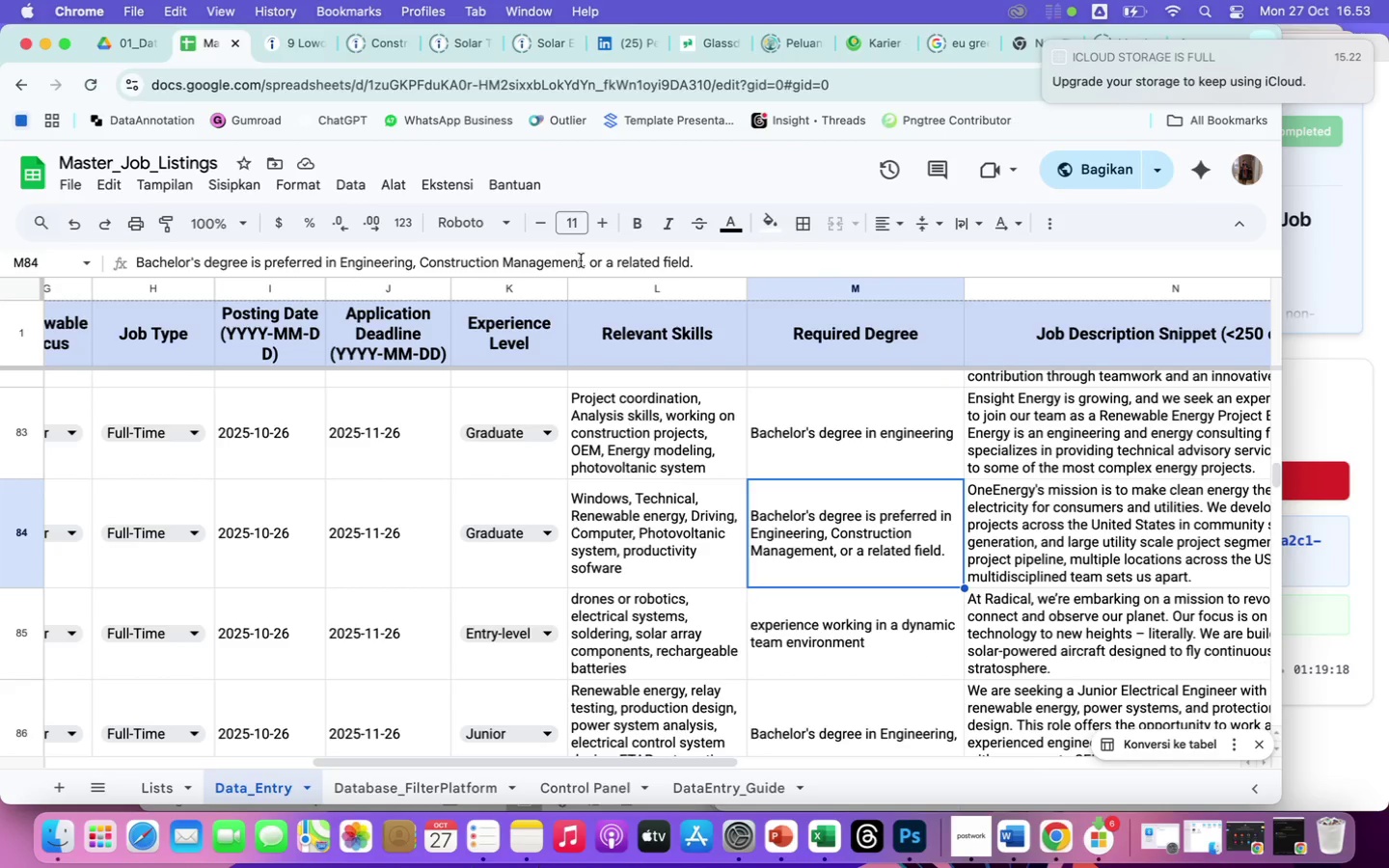 
wait(7.0)
 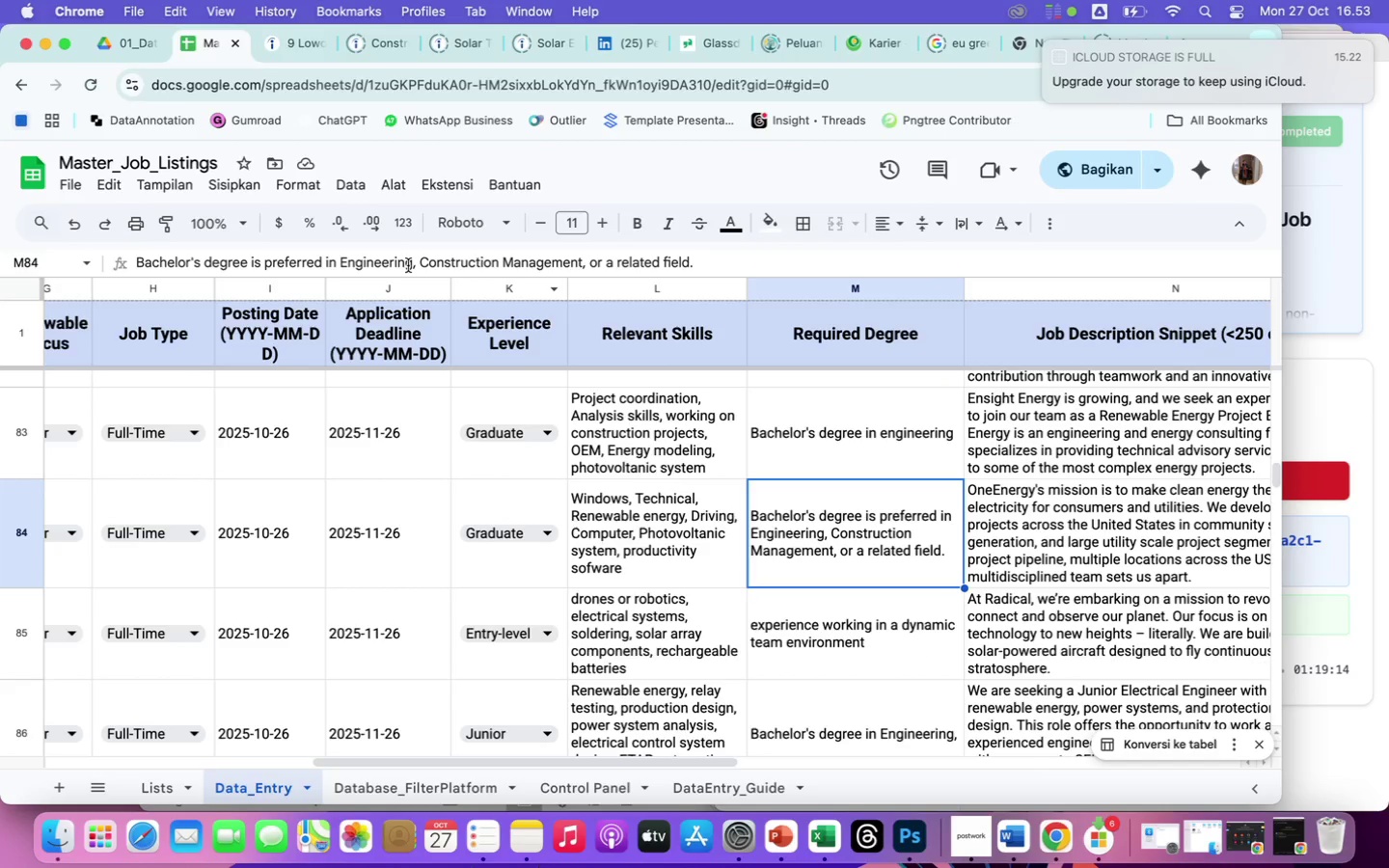 
left_click([860, 657])
 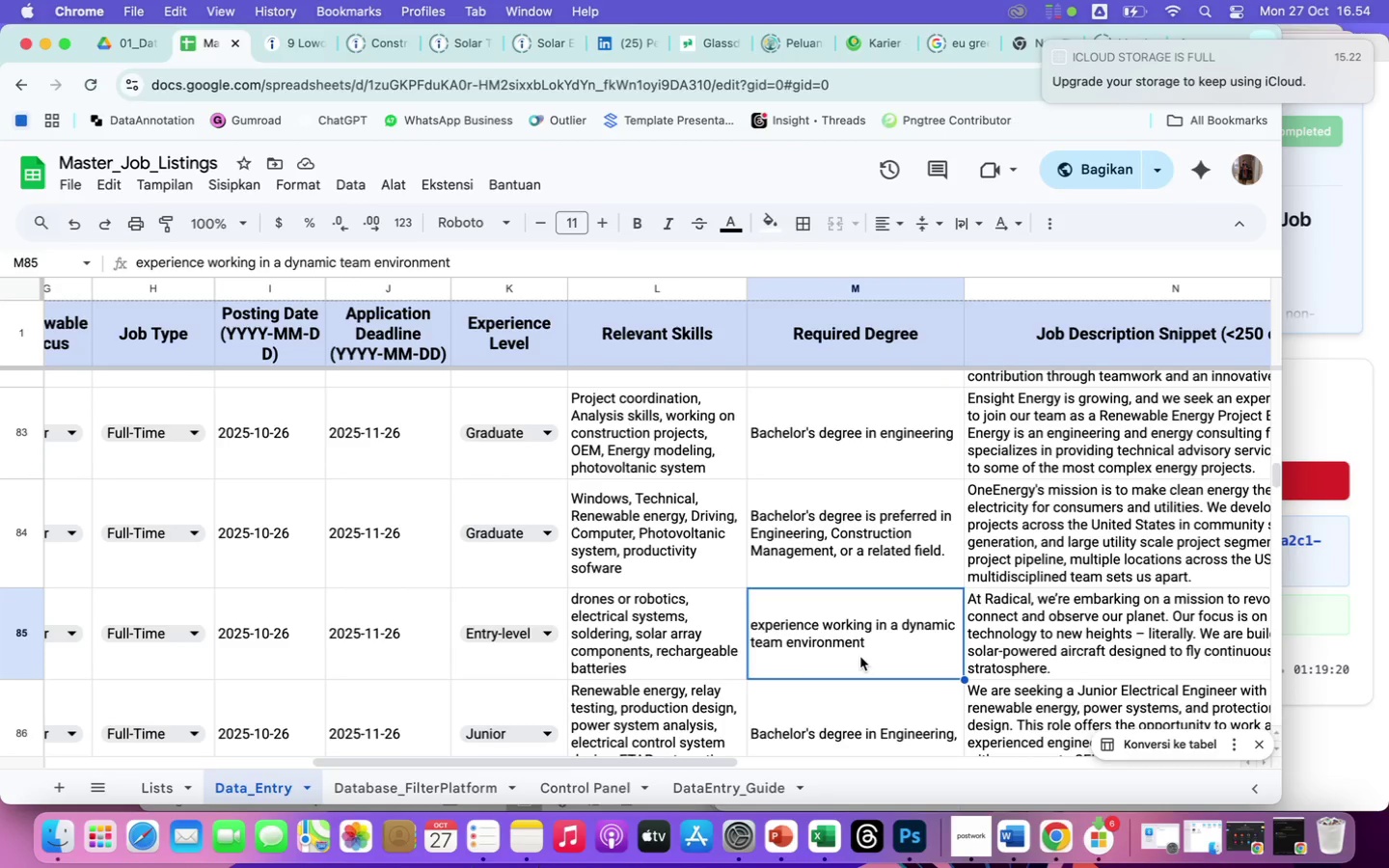 
scroll: coordinate [860, 657], scroll_direction: down, amount: 38.0
 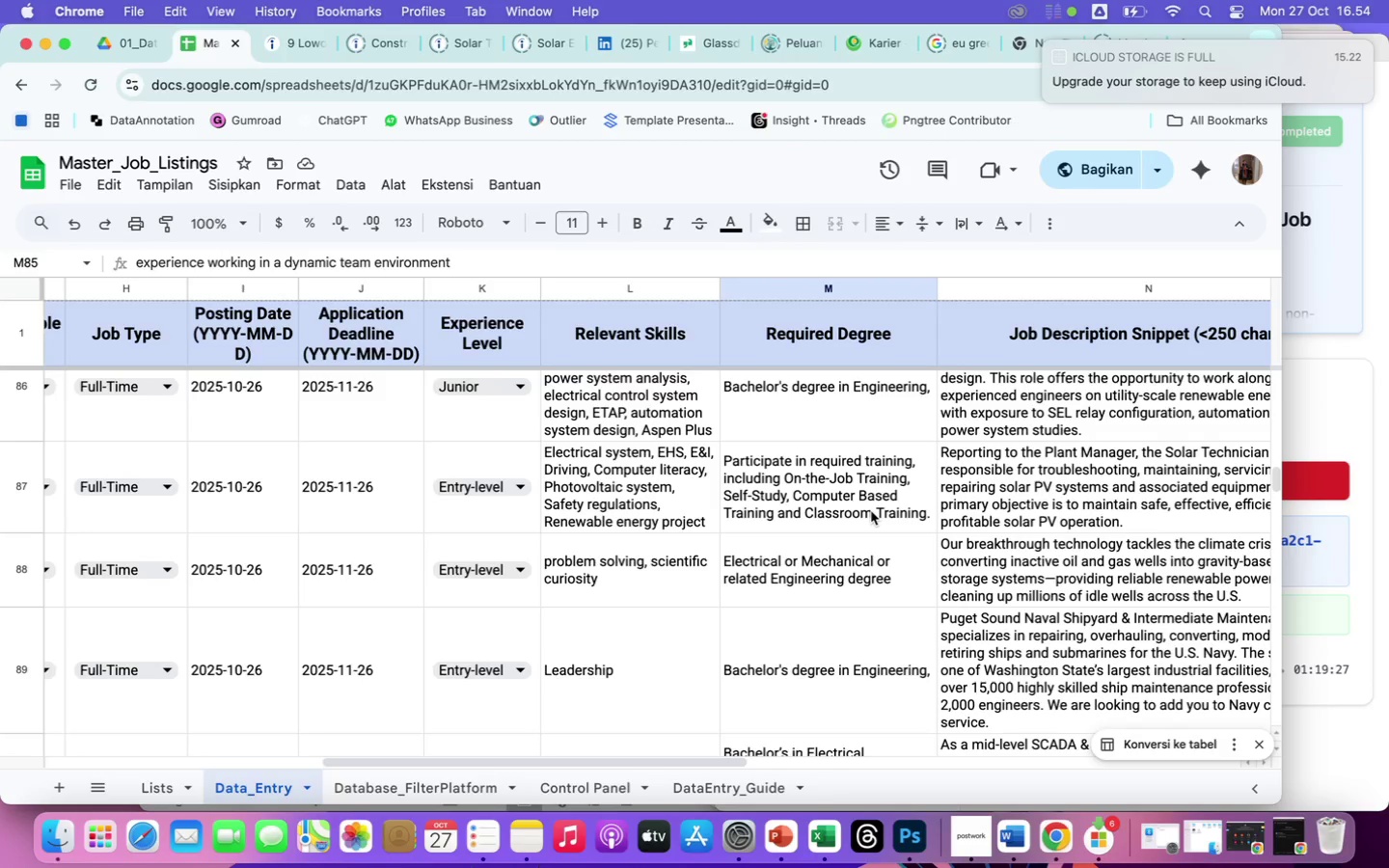 
wait(8.63)
 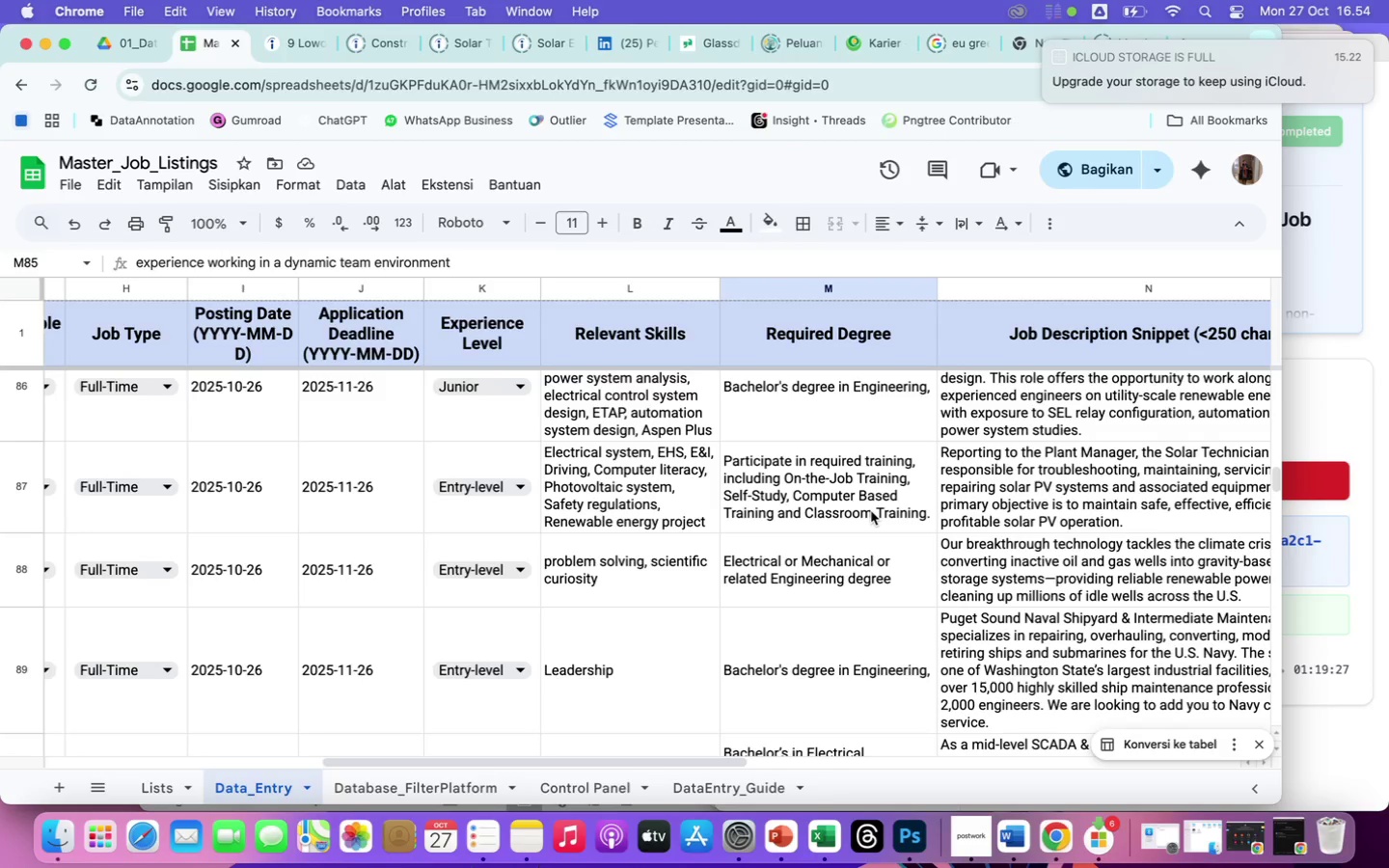 
left_click([862, 514])
 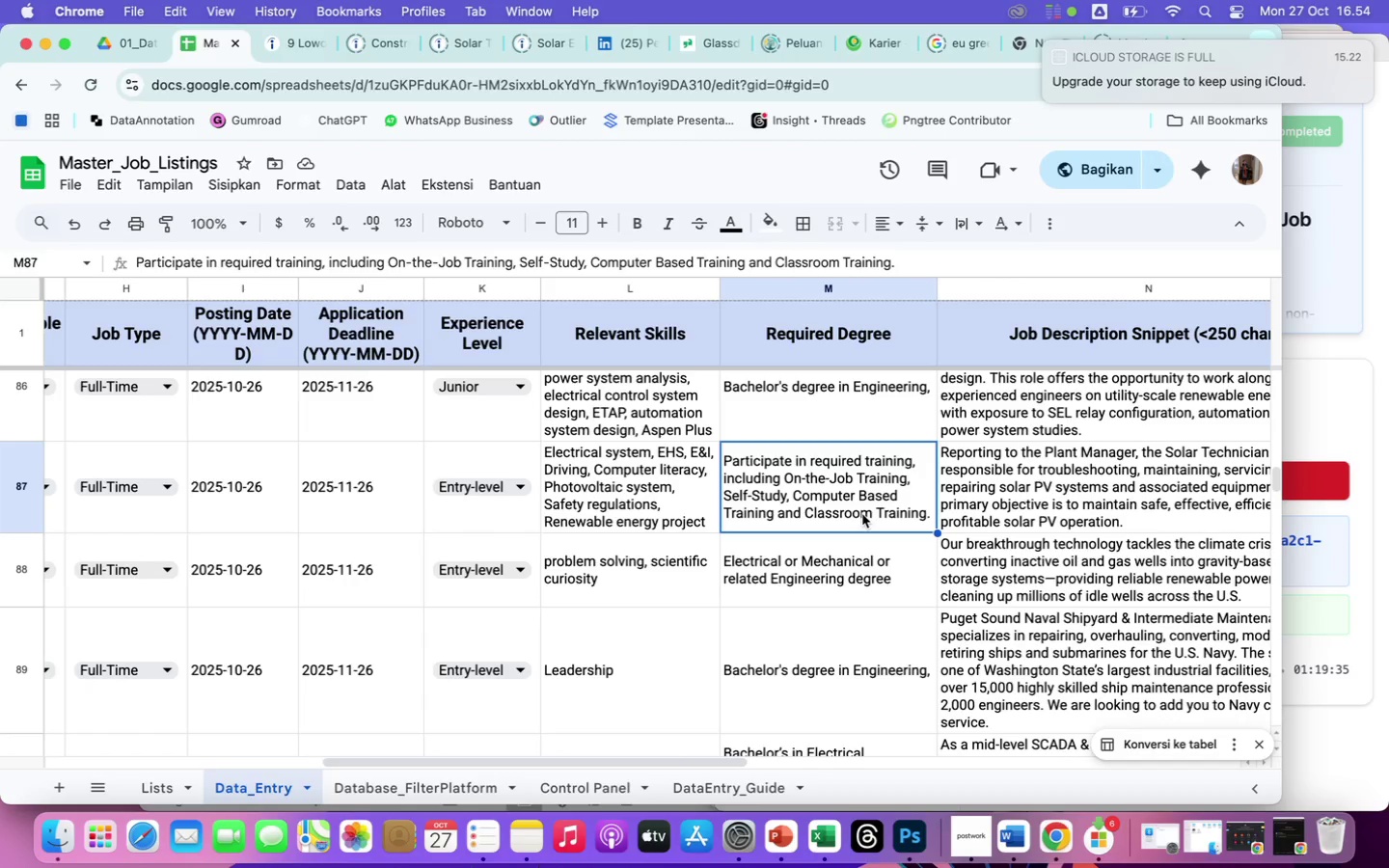 
key(Meta+CommandLeft)
 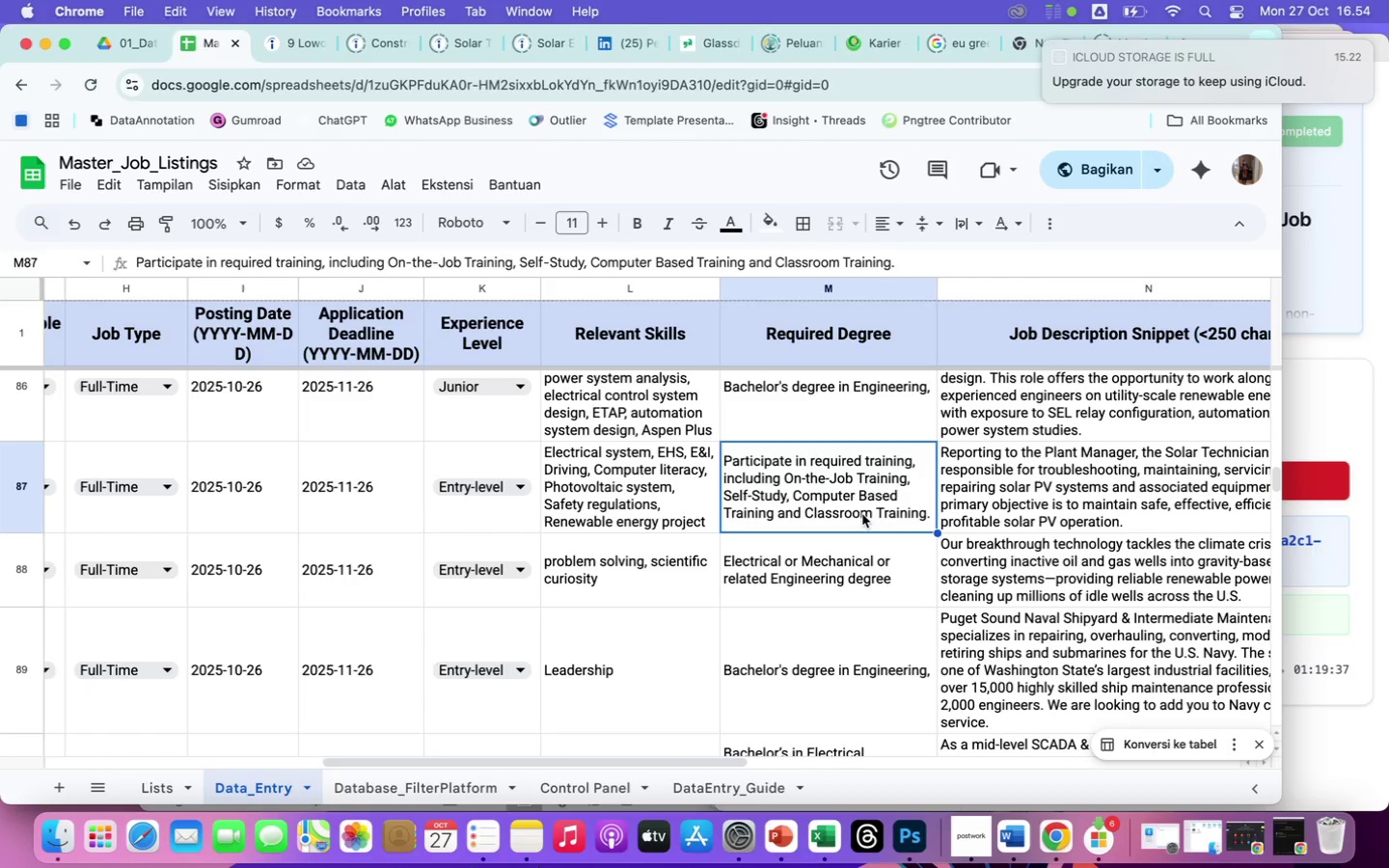 
key(Meta+V)